 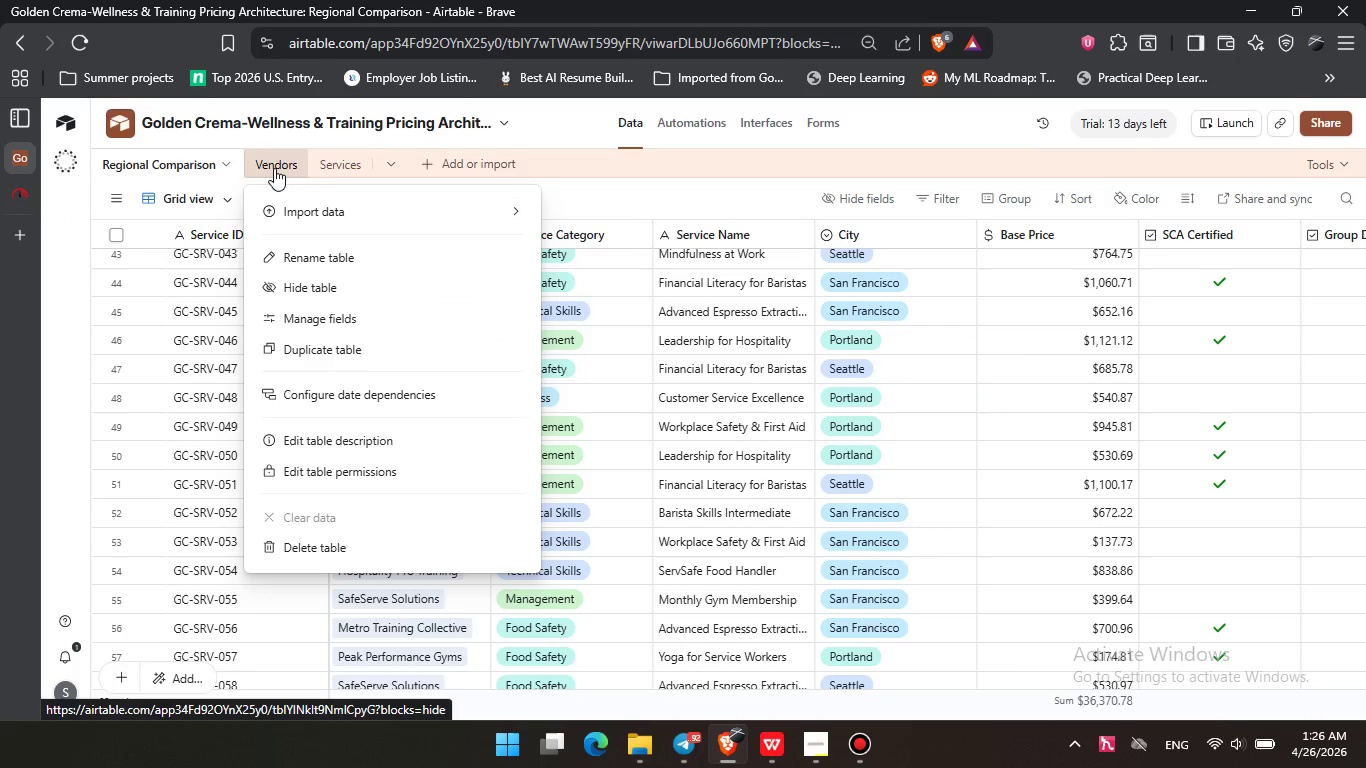 
left_click([355, 157])
 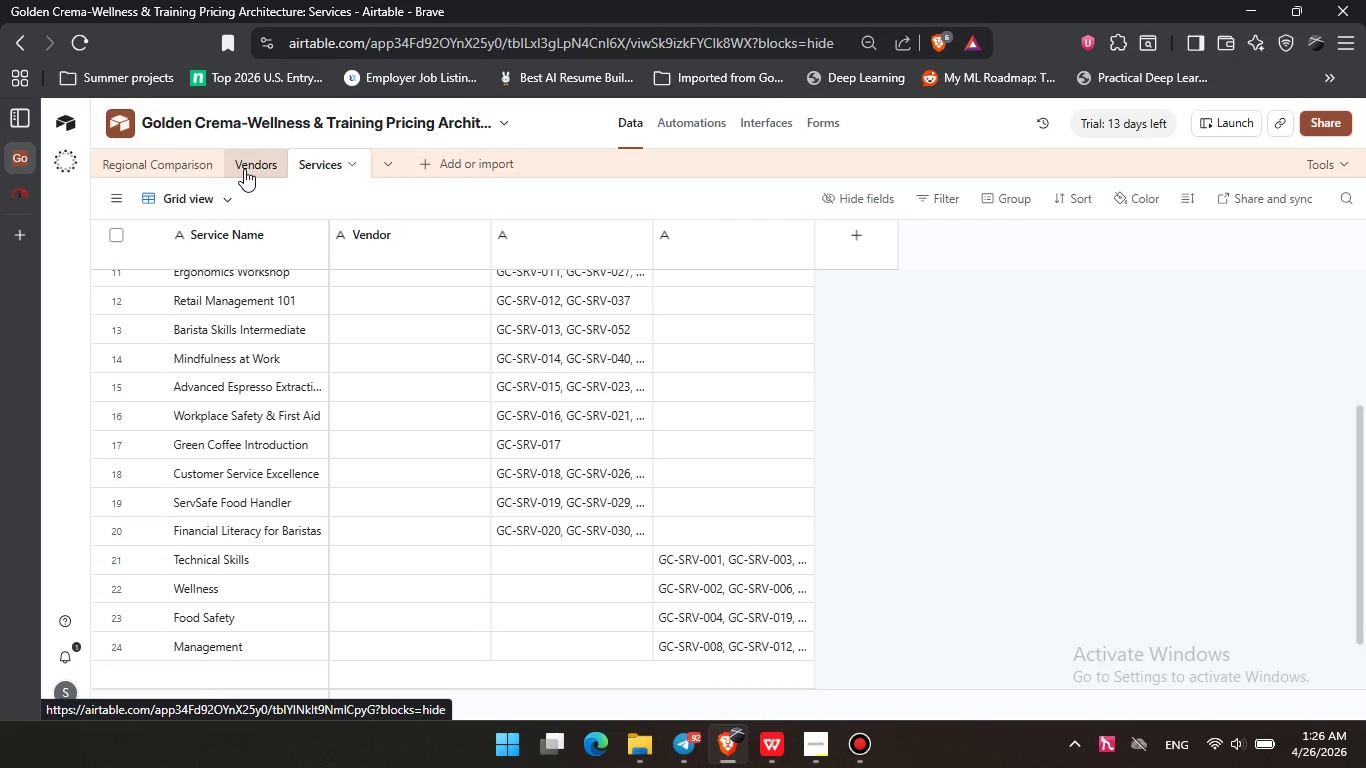 
left_click([246, 169])
 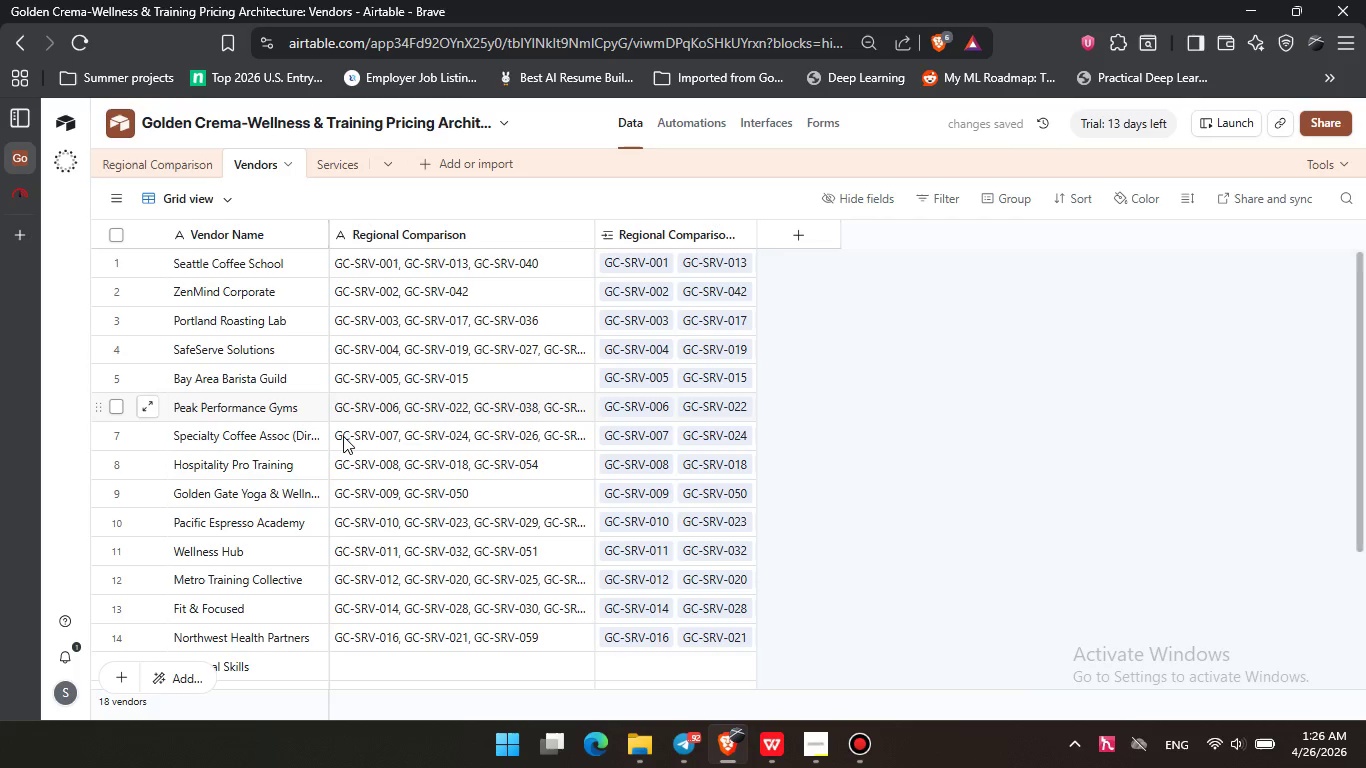 
scroll: coordinate [397, 530], scroll_direction: up, amount: 1.0
 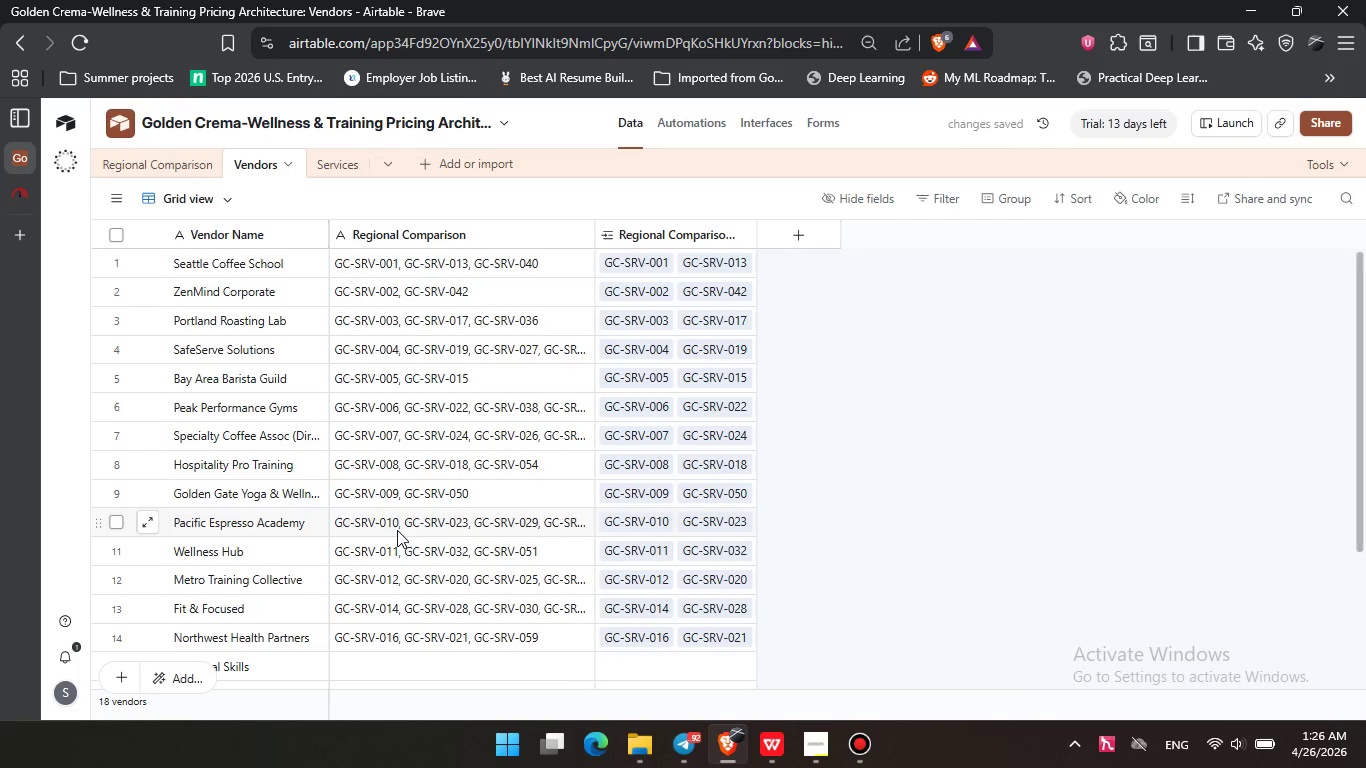 
scroll: coordinate [397, 530], scroll_direction: down, amount: 1.0
 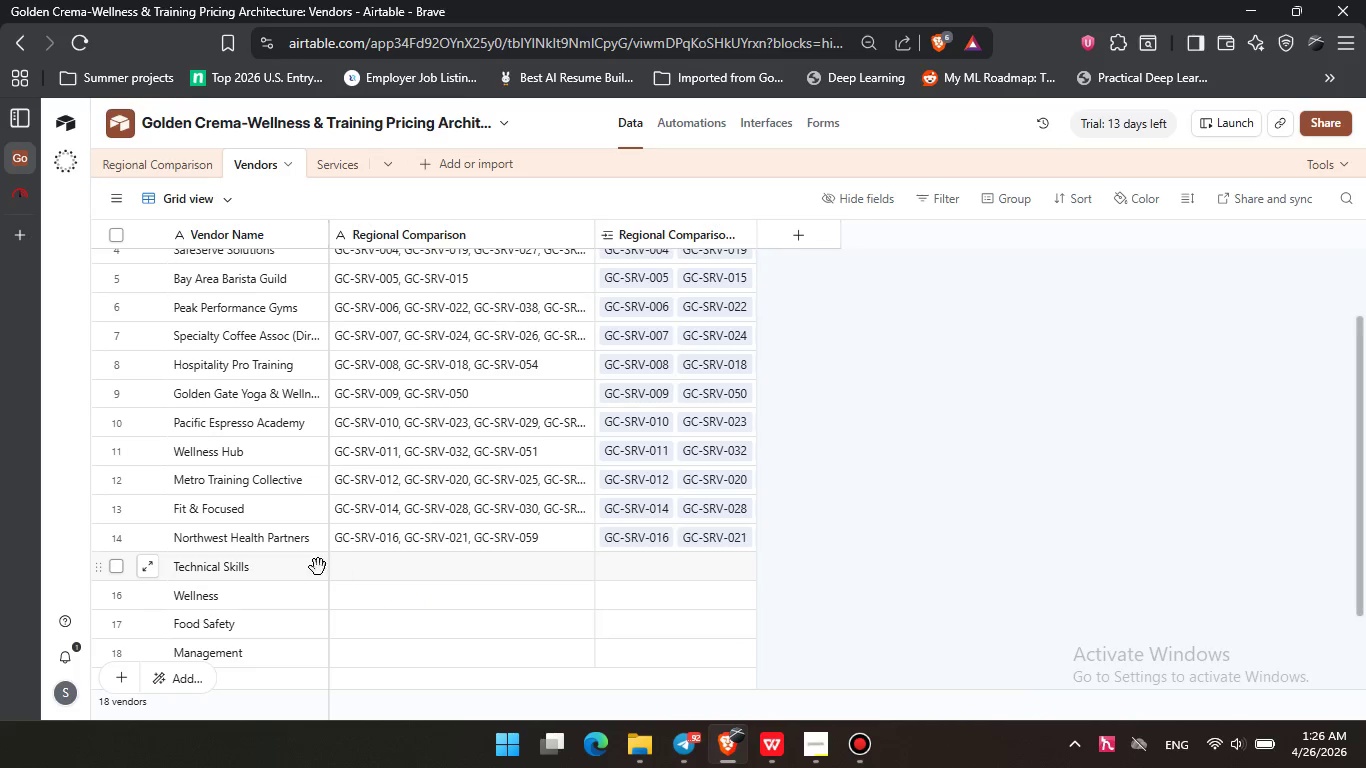 
left_click_drag(start_coordinate=[267, 569], to_coordinate=[765, 547])
 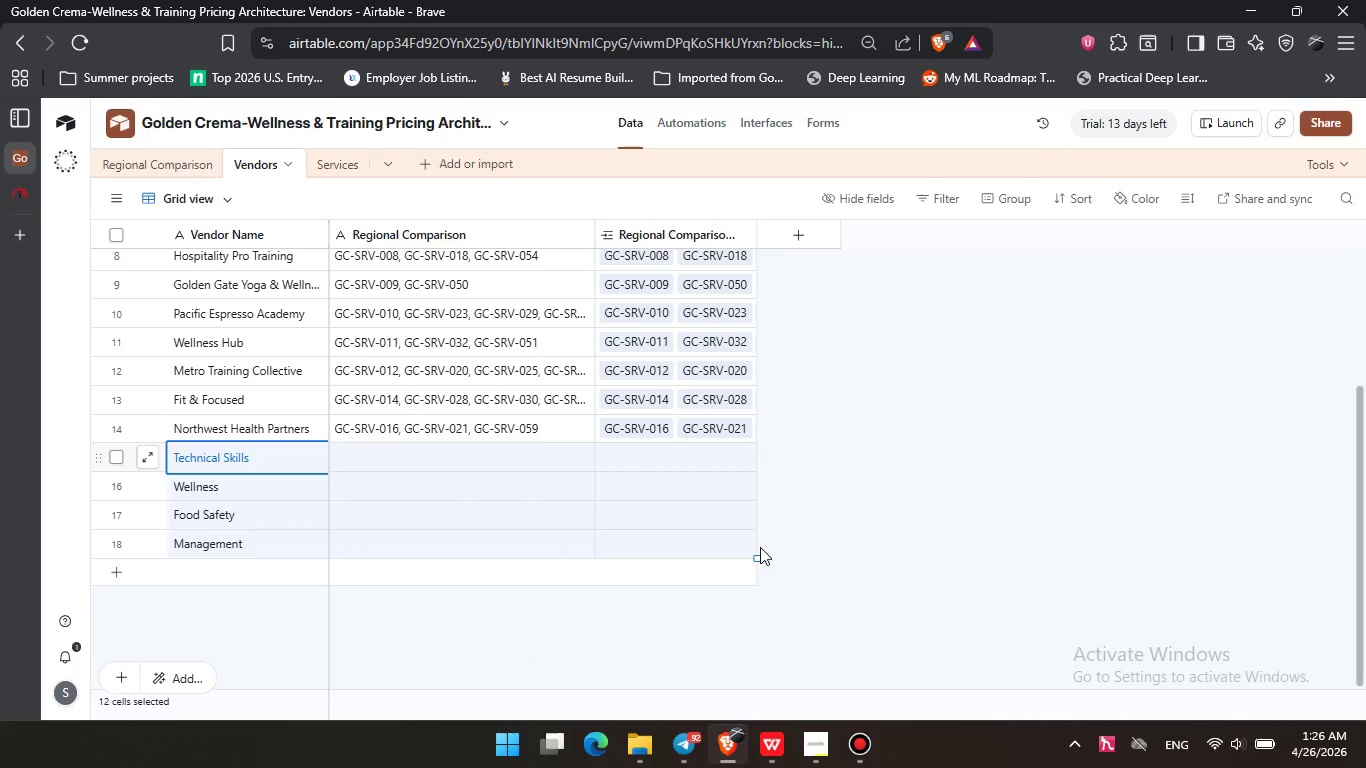 
scroll: coordinate [522, 647], scroll_direction: down, amount: 5.0
 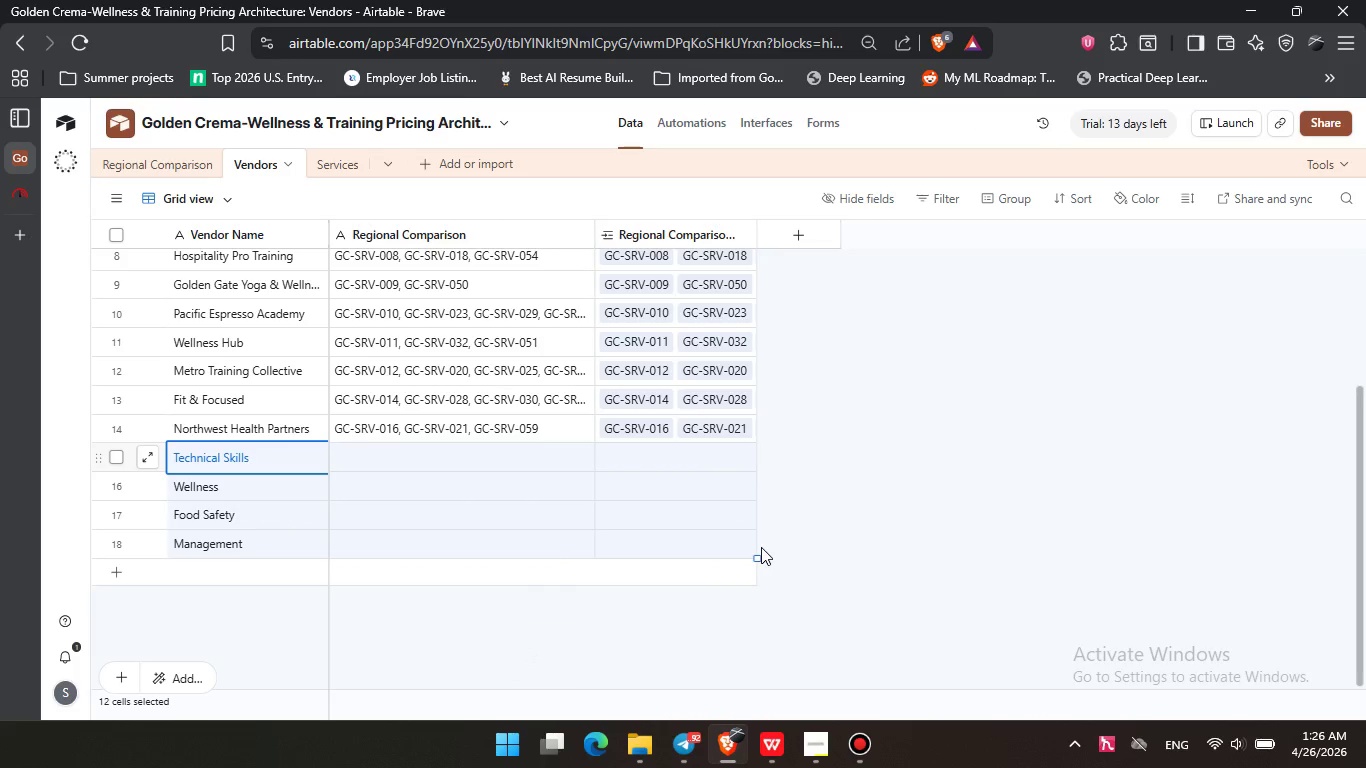 
key(Delete)
 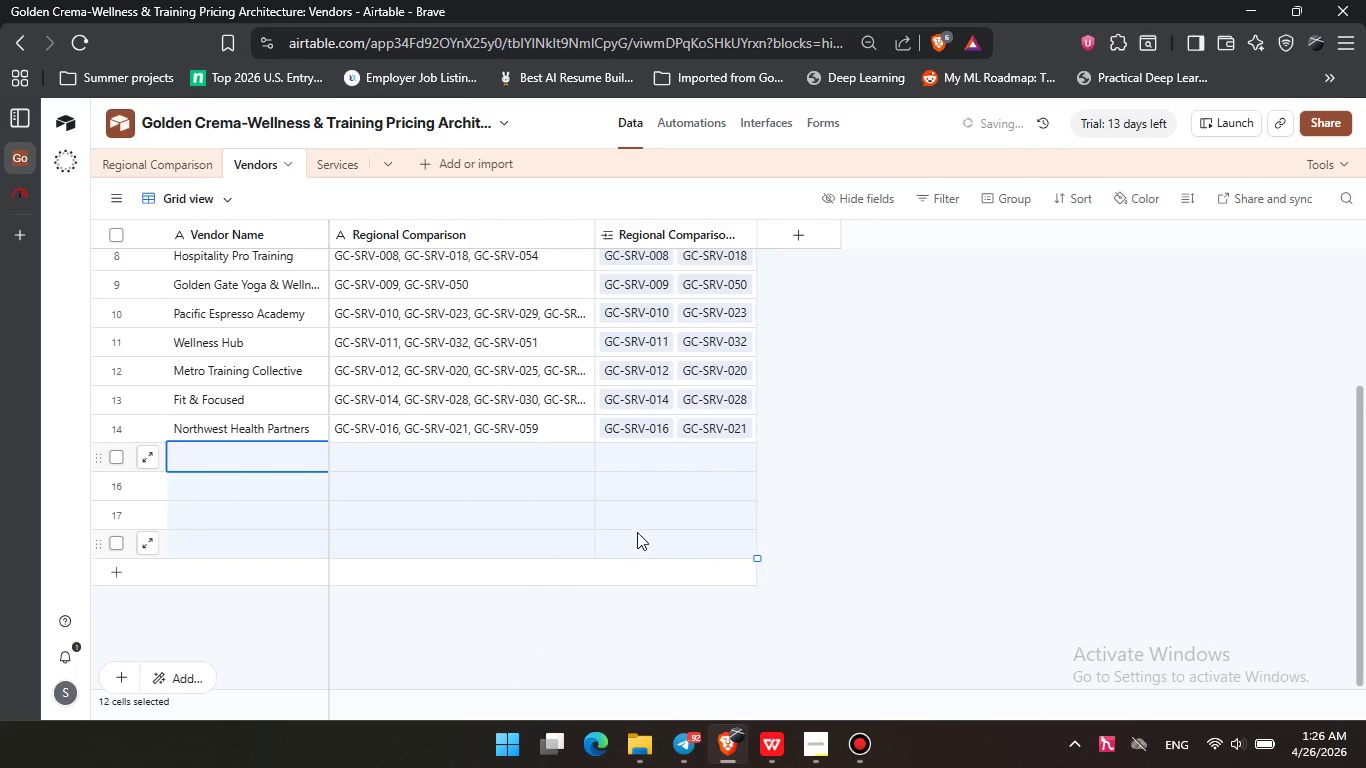 
right_click([632, 522])
 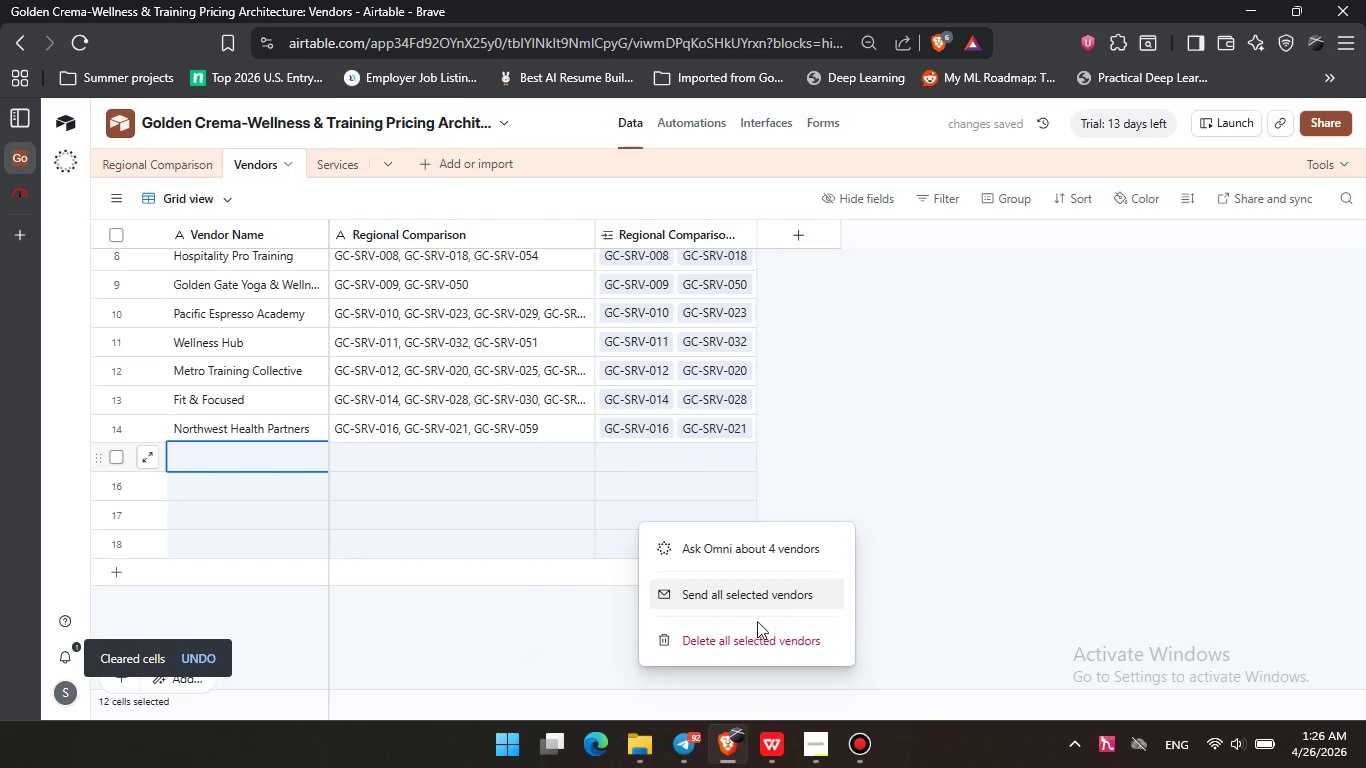 
left_click([757, 645])
 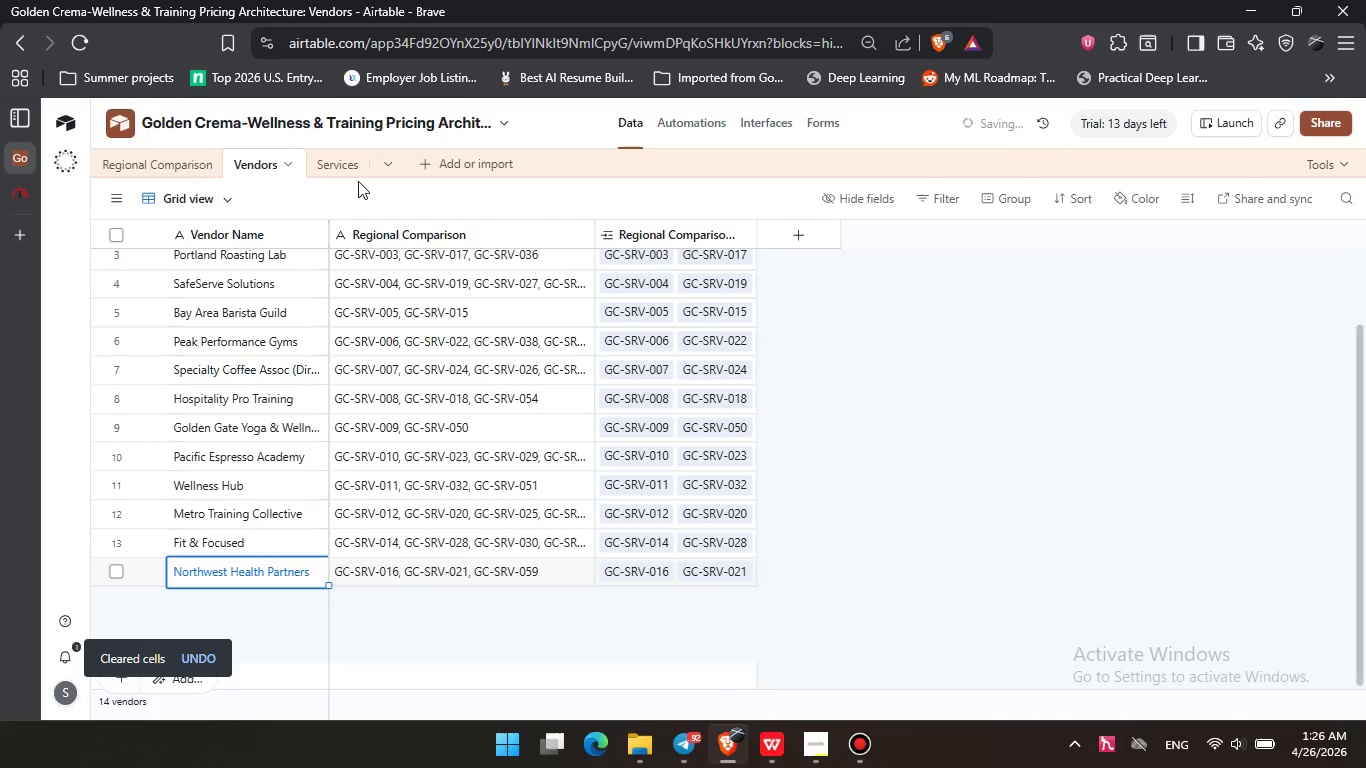 
left_click([349, 169])
 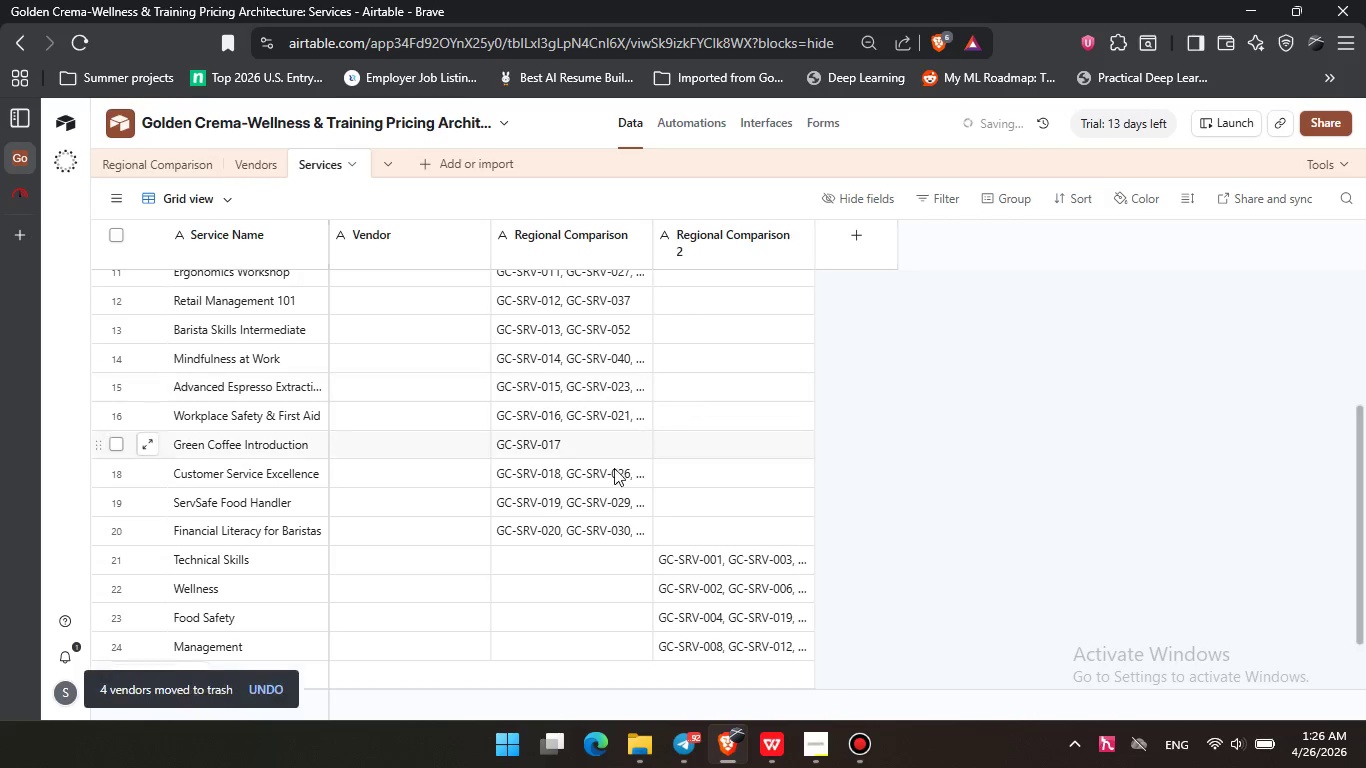 
scroll: coordinate [610, 475], scroll_direction: down, amount: 1.0
 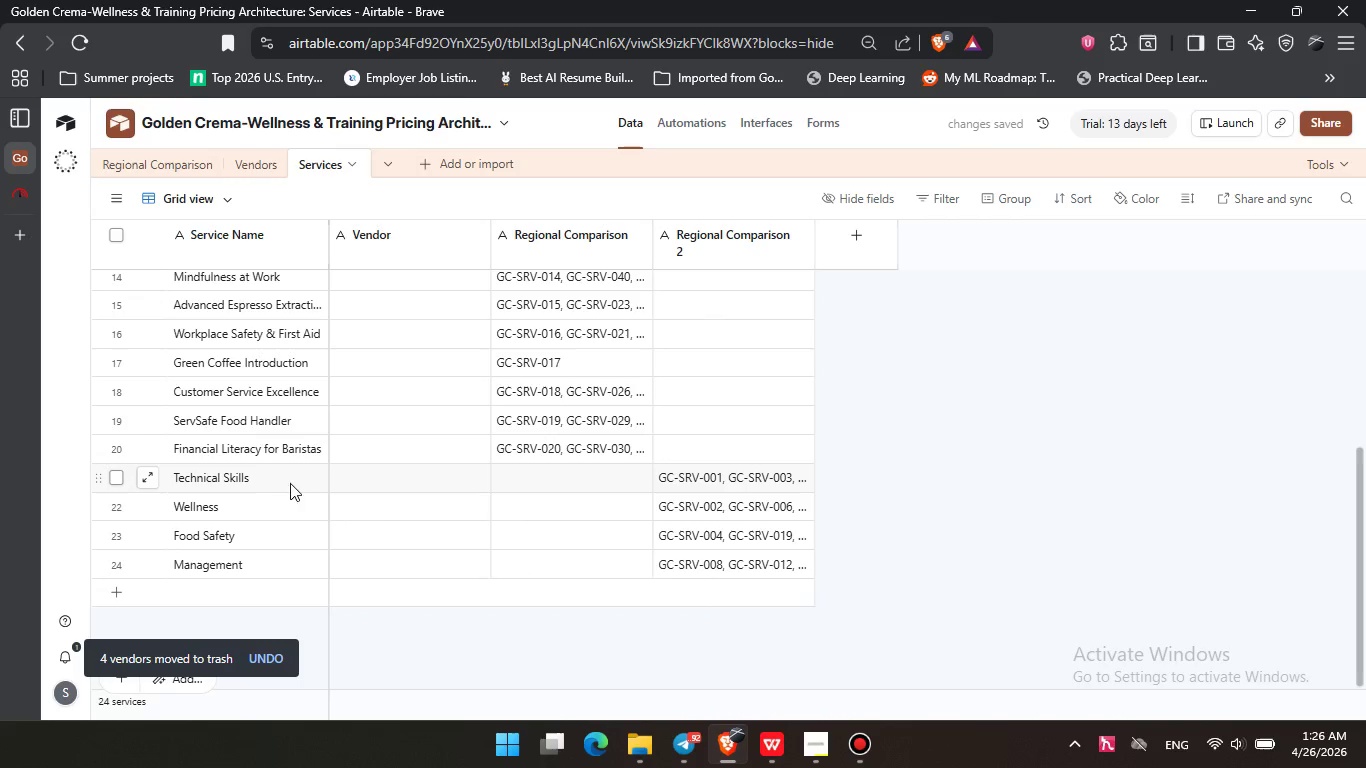 
left_click_drag(start_coordinate=[272, 483], to_coordinate=[720, 561])
 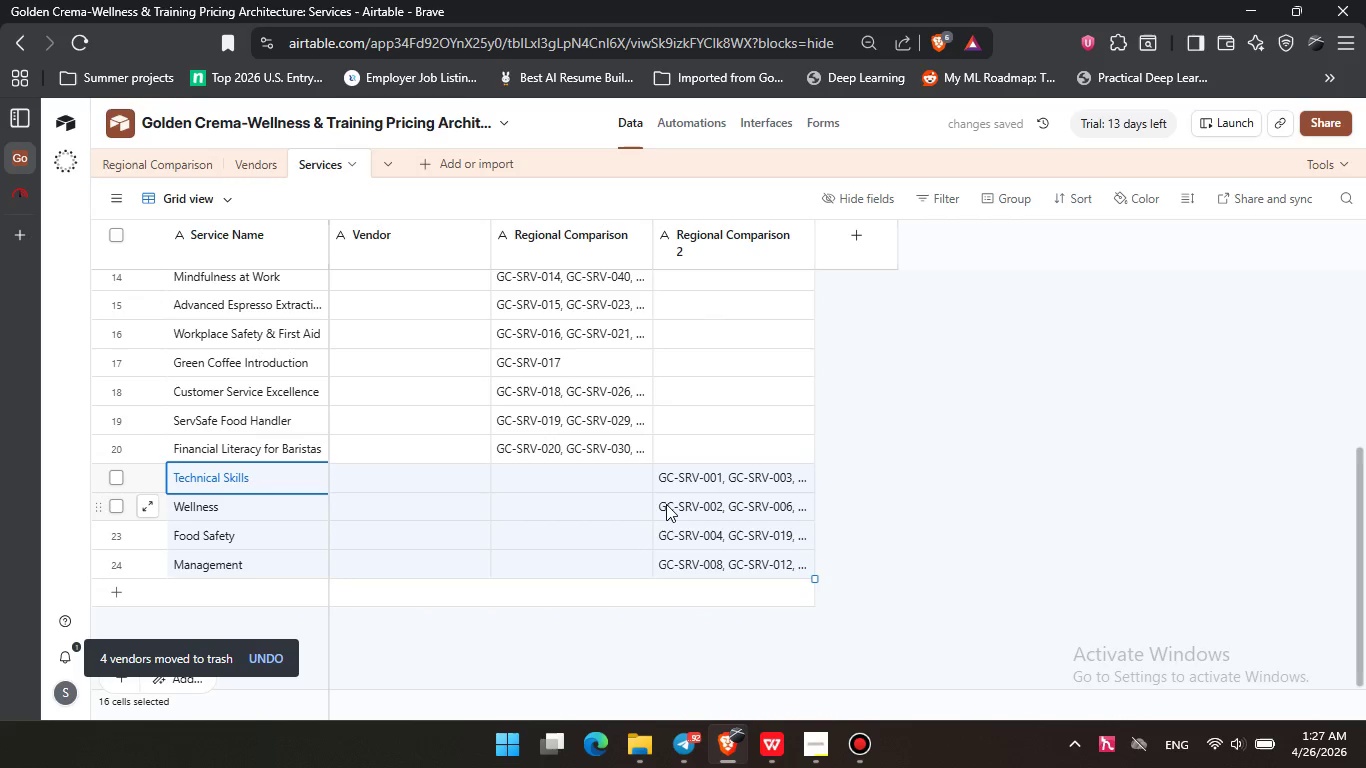 
right_click([666, 504])
 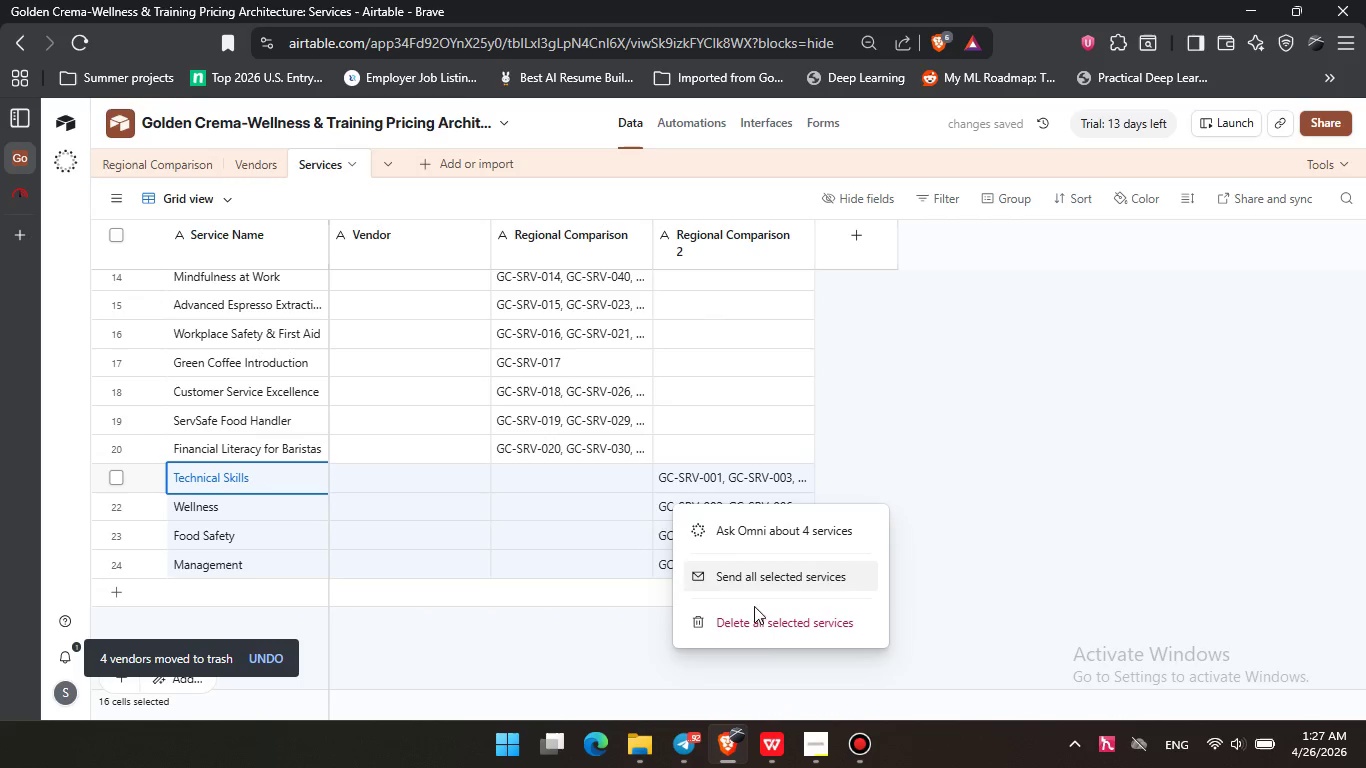 
left_click([760, 620])
 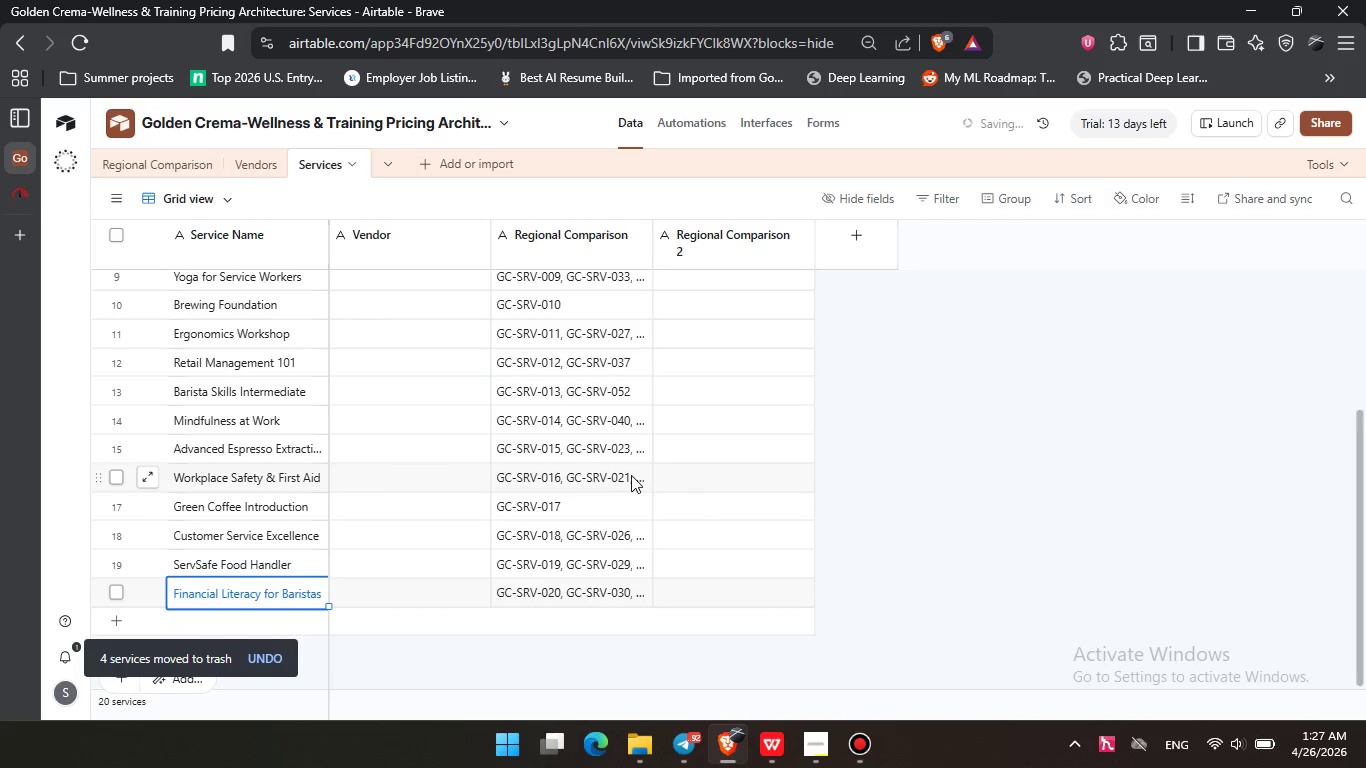 
scroll: coordinate [631, 475], scroll_direction: up, amount: 7.0
 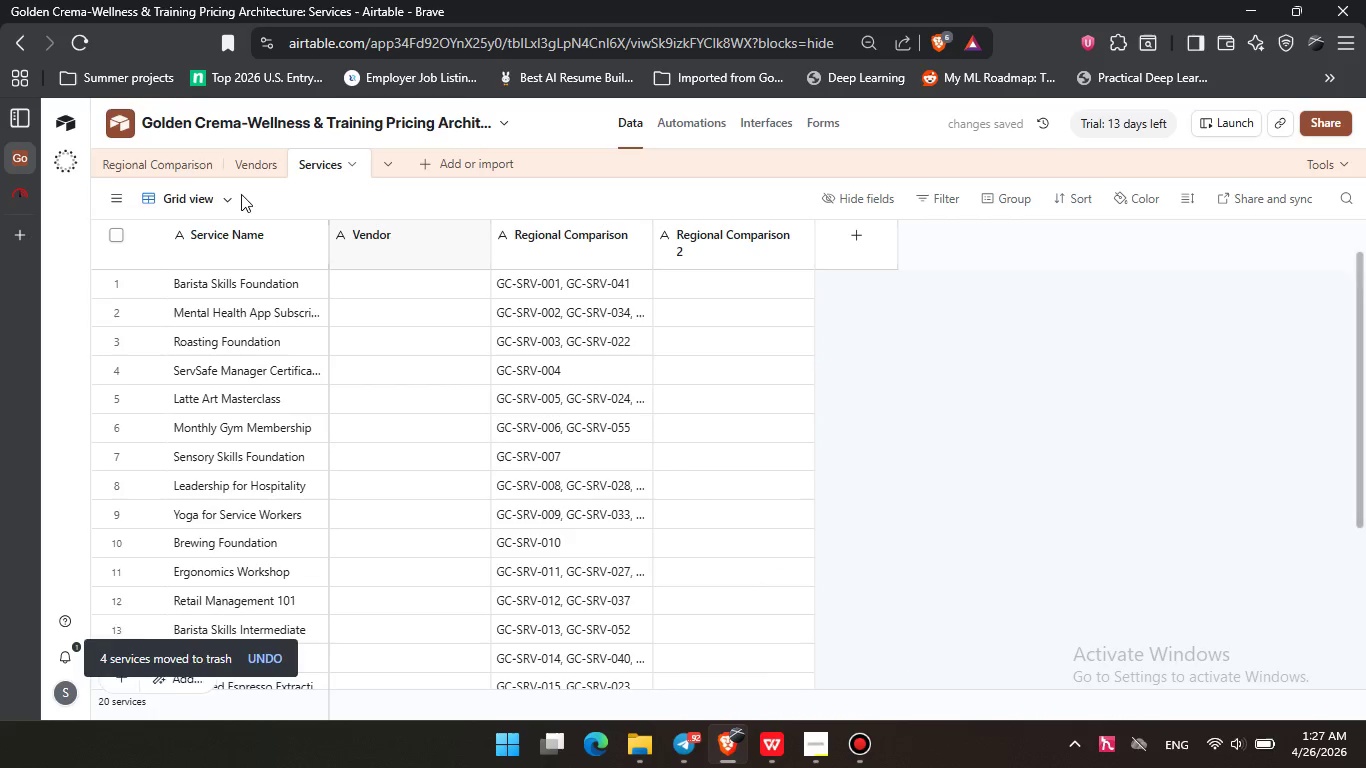 
left_click([167, 167])
 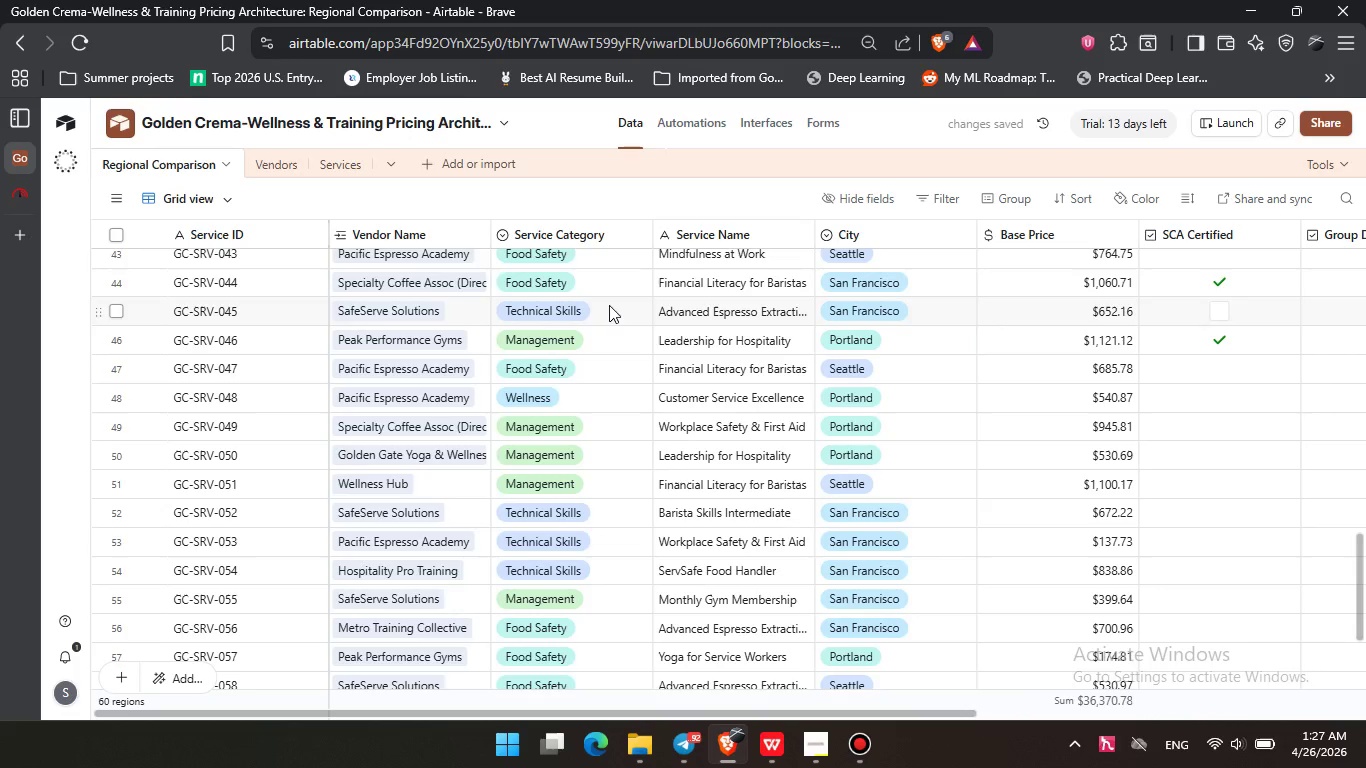 
left_click([285, 169])
 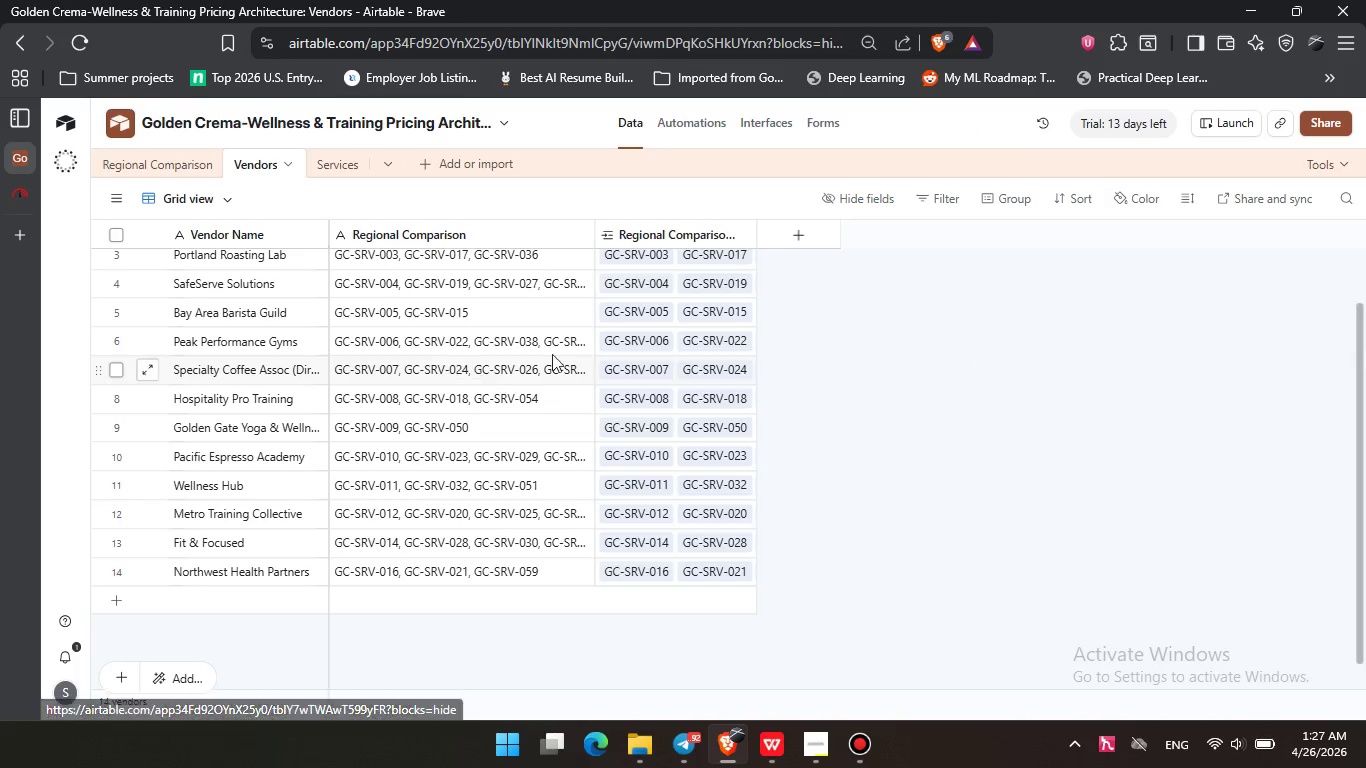 
scroll: coordinate [709, 394], scroll_direction: up, amount: 8.0
 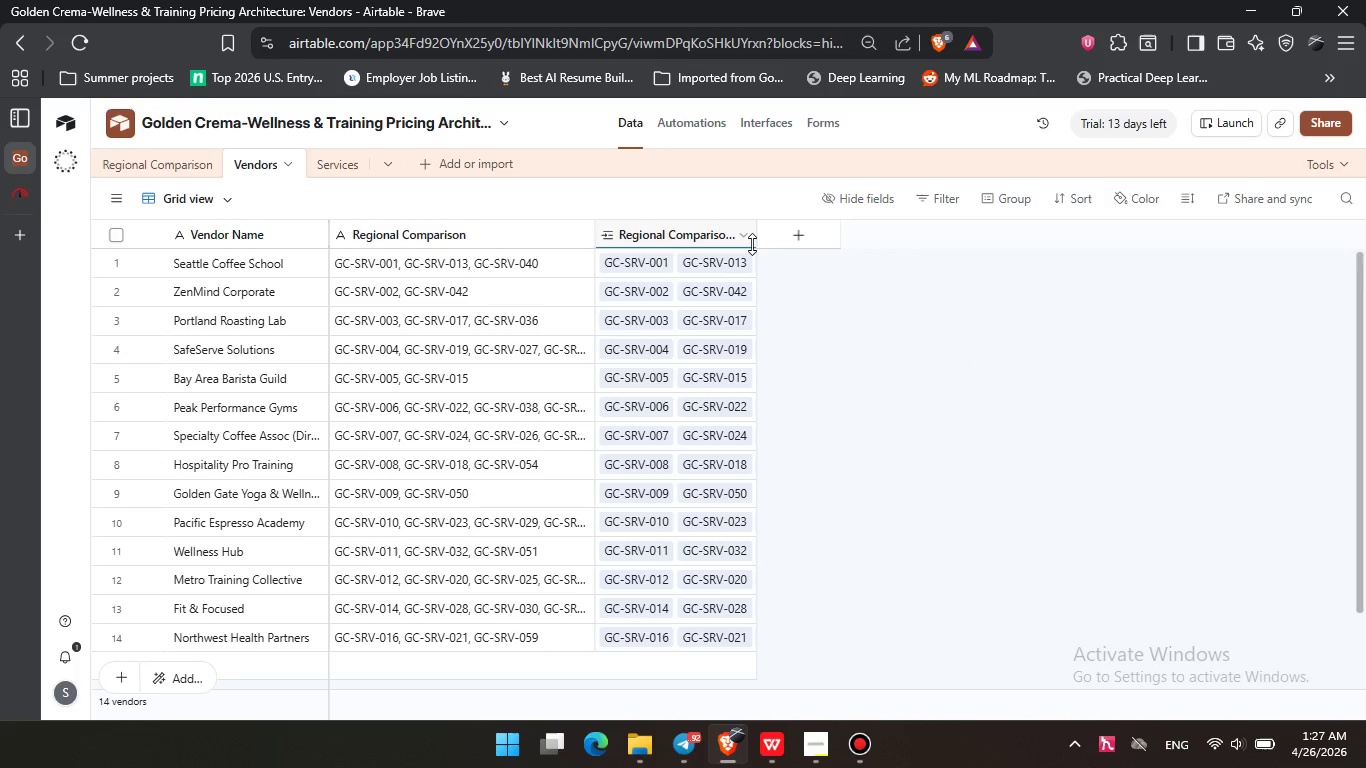 
left_click_drag(start_coordinate=[752, 243], to_coordinate=[766, 242])
 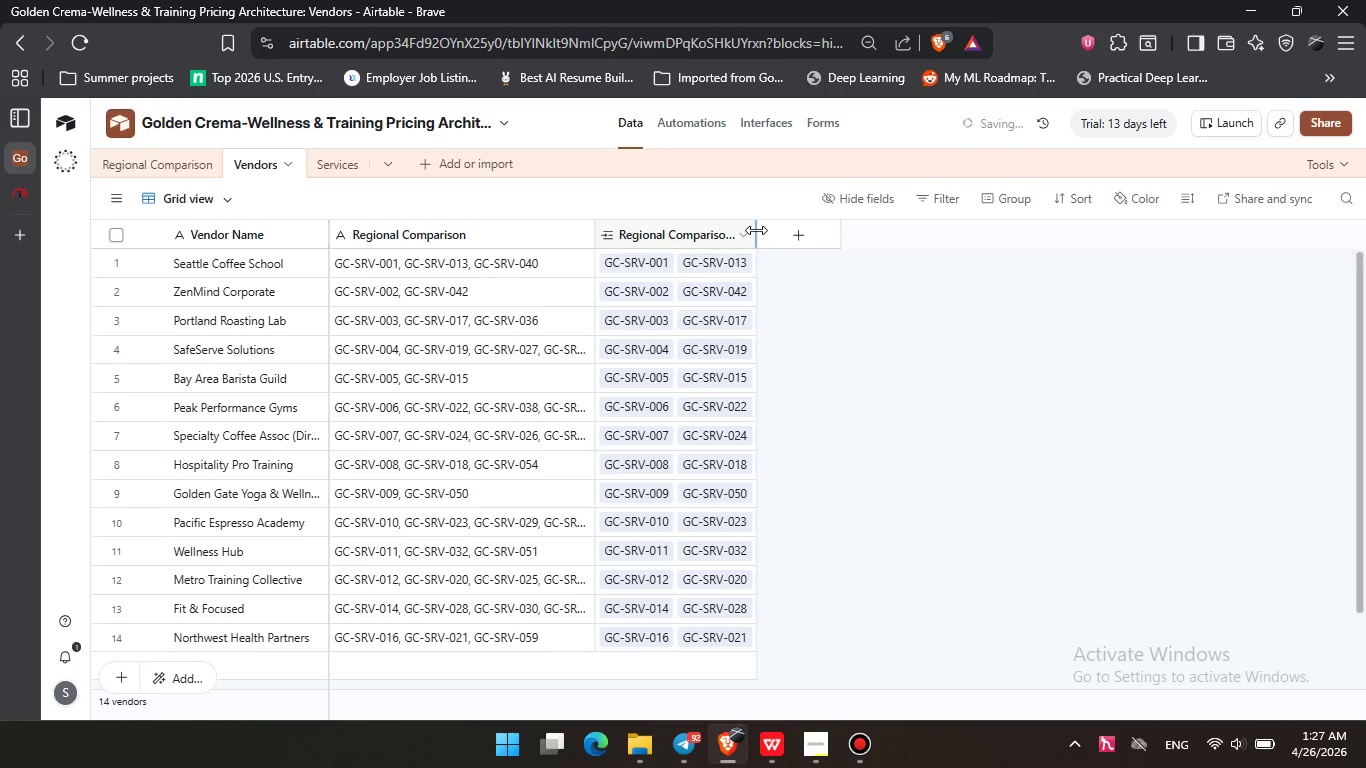 
left_click_drag(start_coordinate=[756, 230], to_coordinate=[851, 235])
 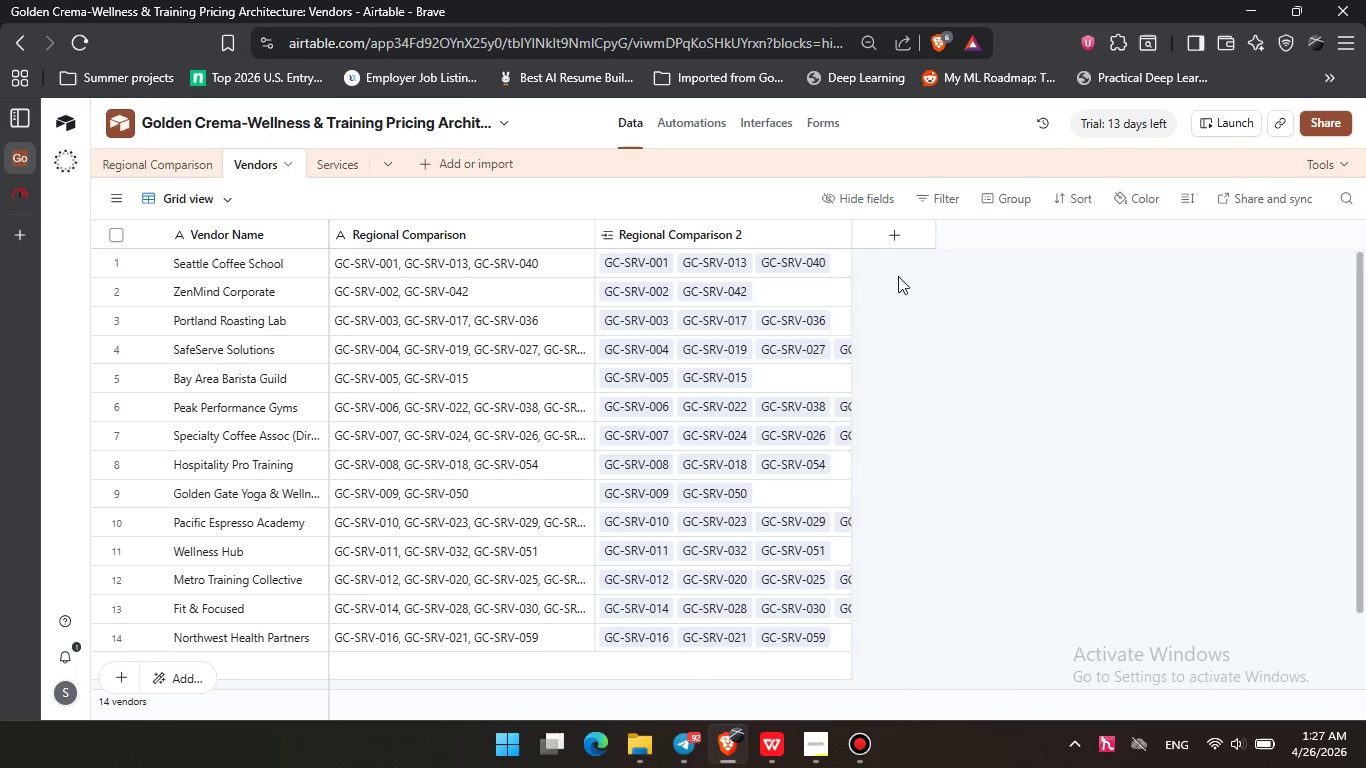 
wait(13.09)
 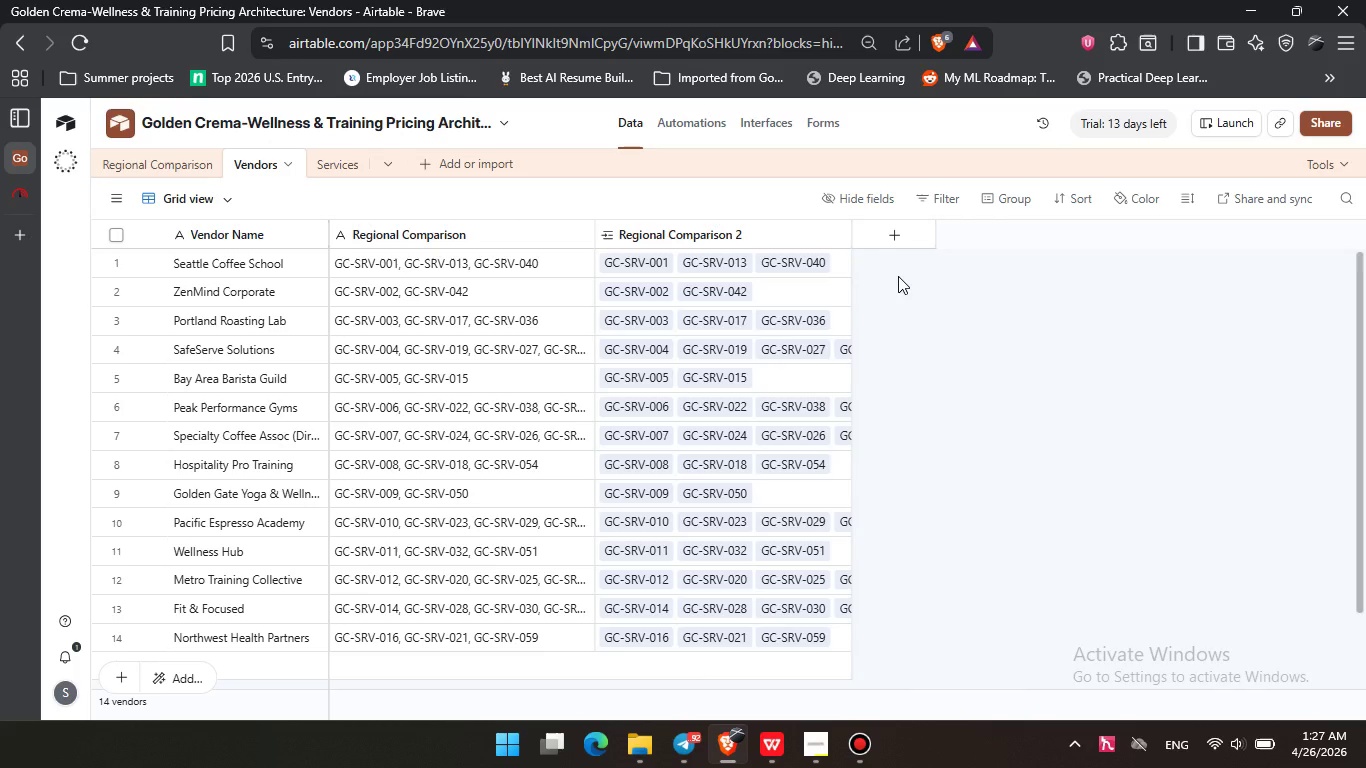 
double_click([328, 161])
 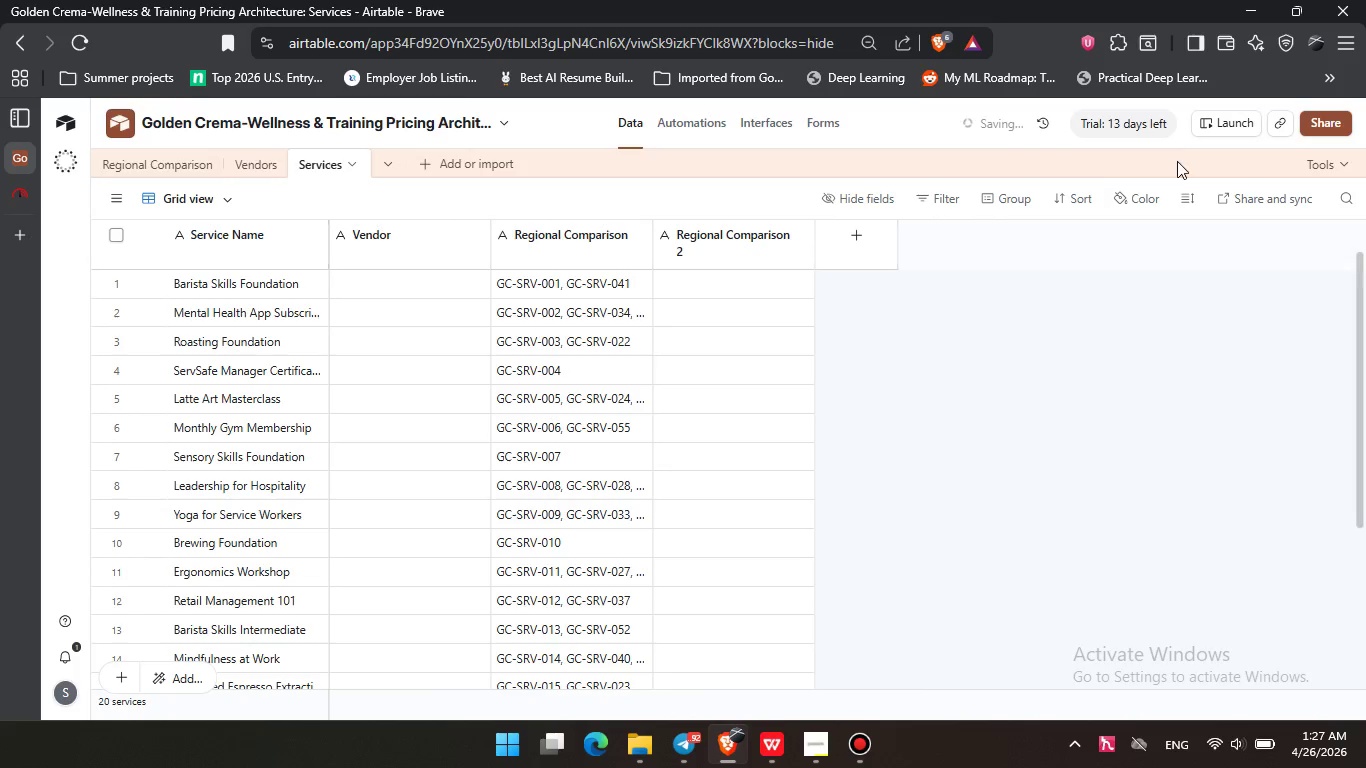 
left_click([1342, 168])
 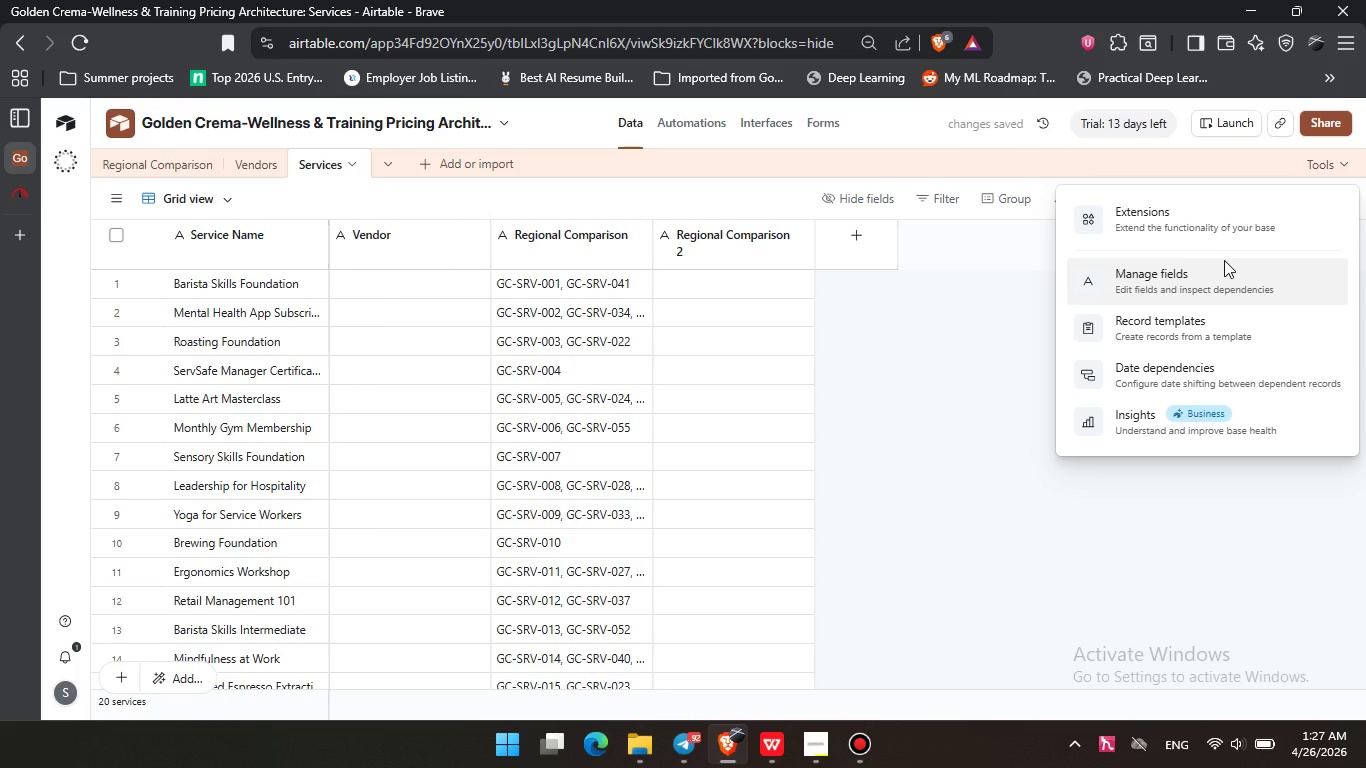 
left_click([1223, 268])
 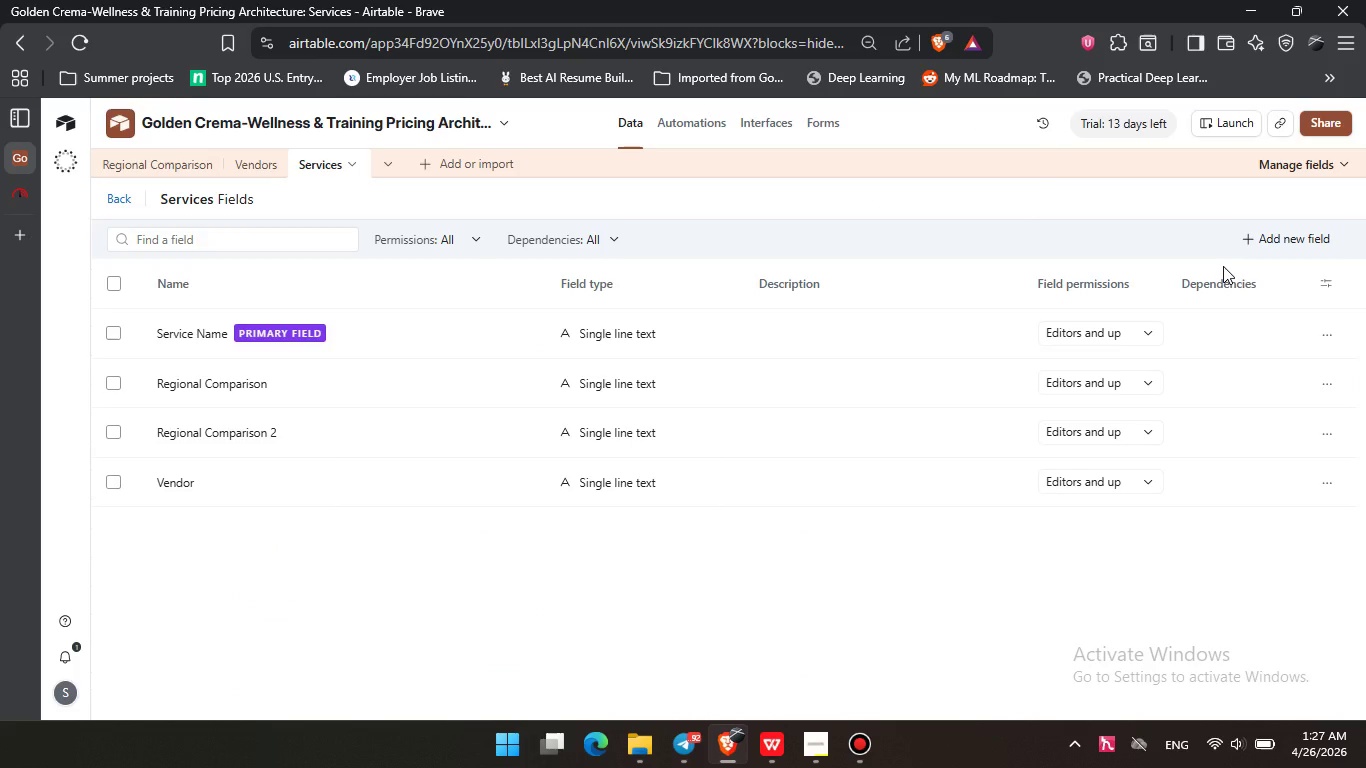 
wait(14.67)
 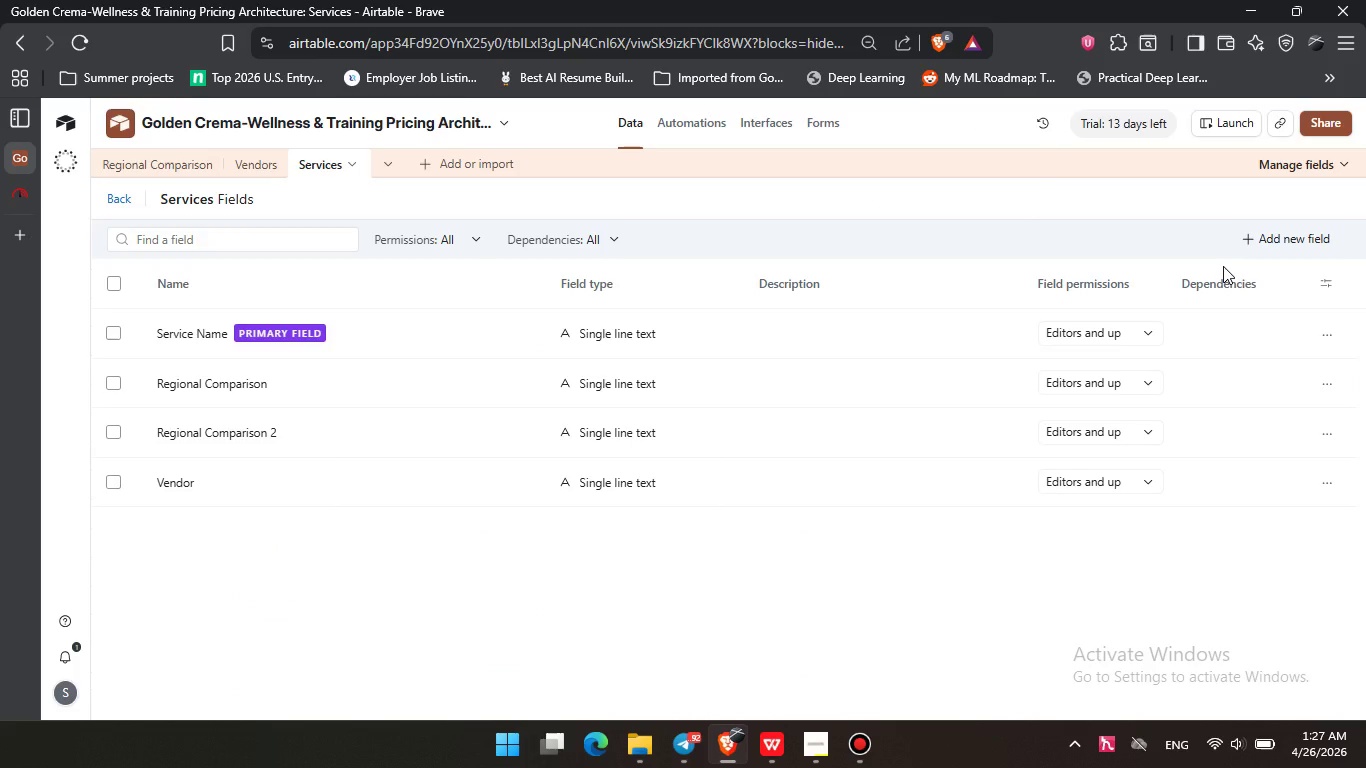 
left_click([655, 487])
 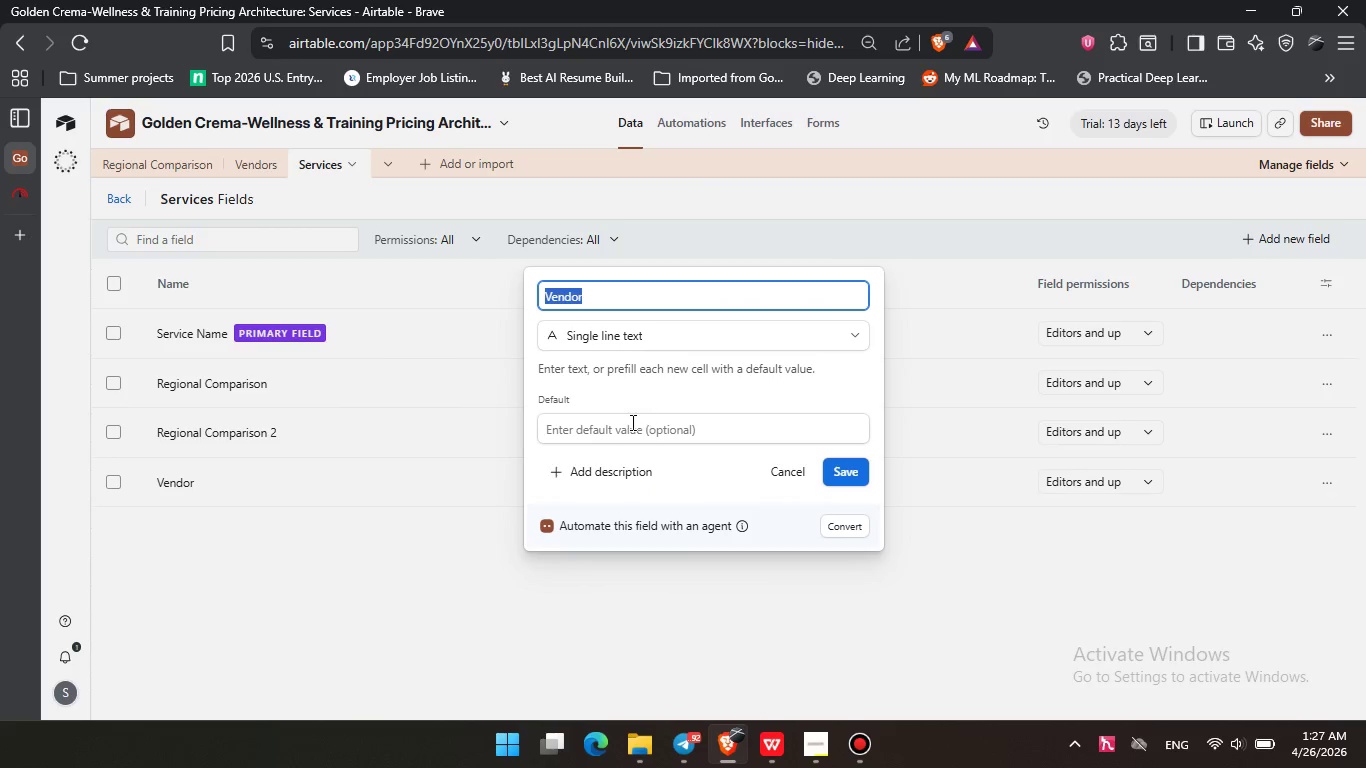 
left_click([629, 428])
 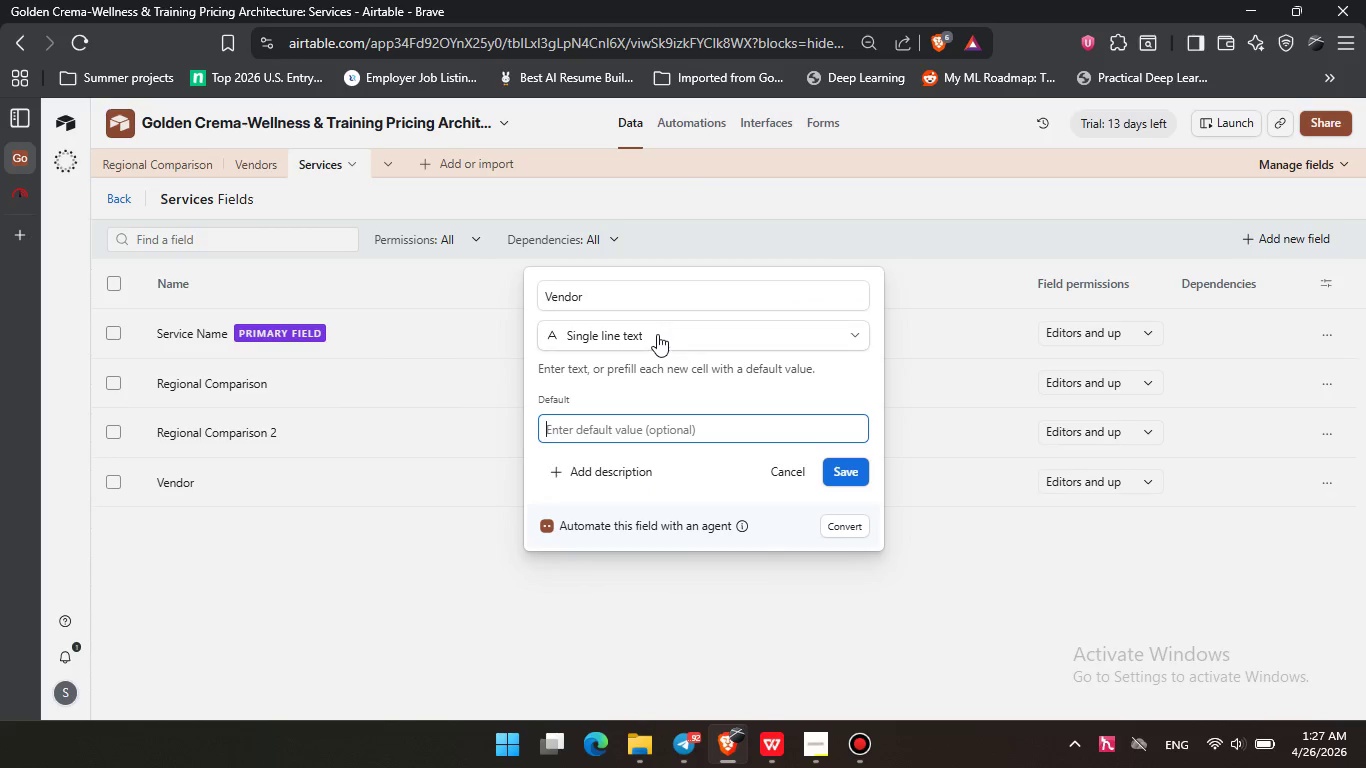 
left_click([657, 334])
 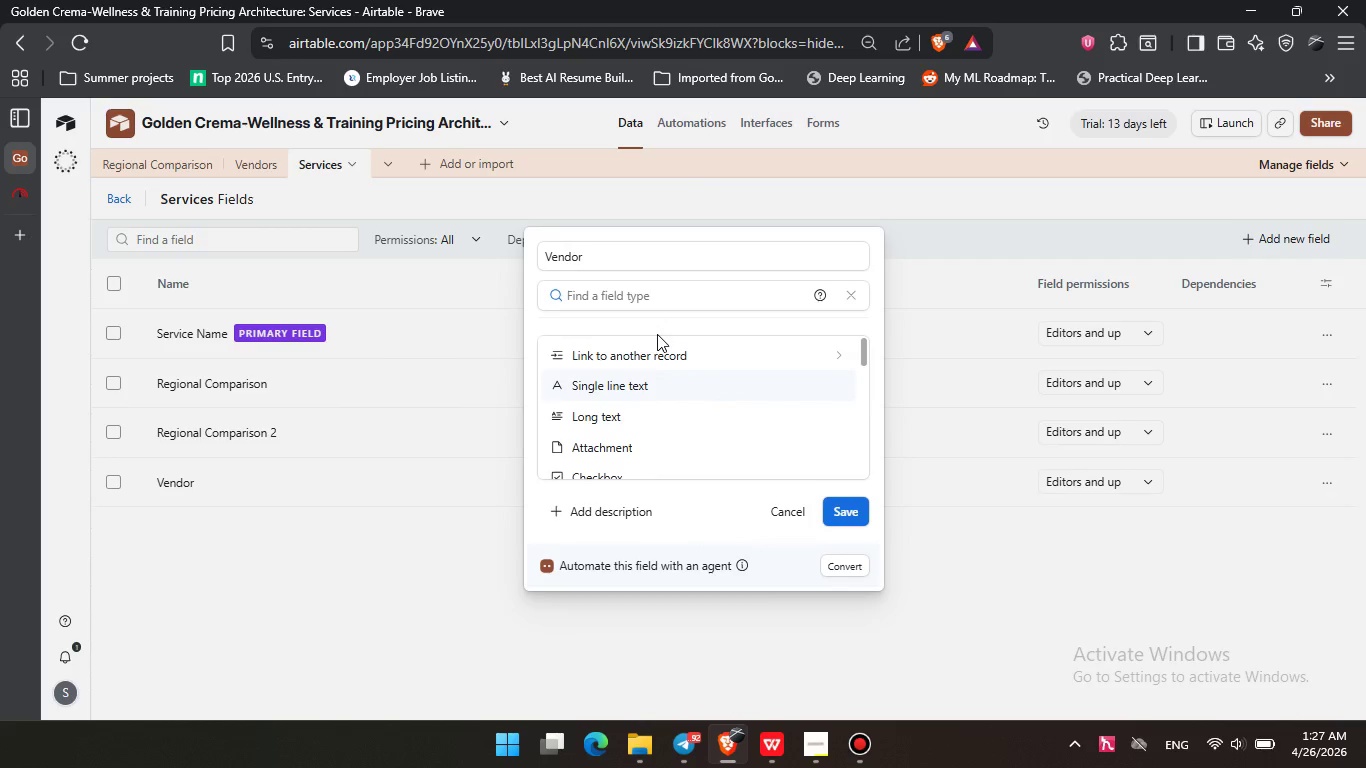 
type(link)
 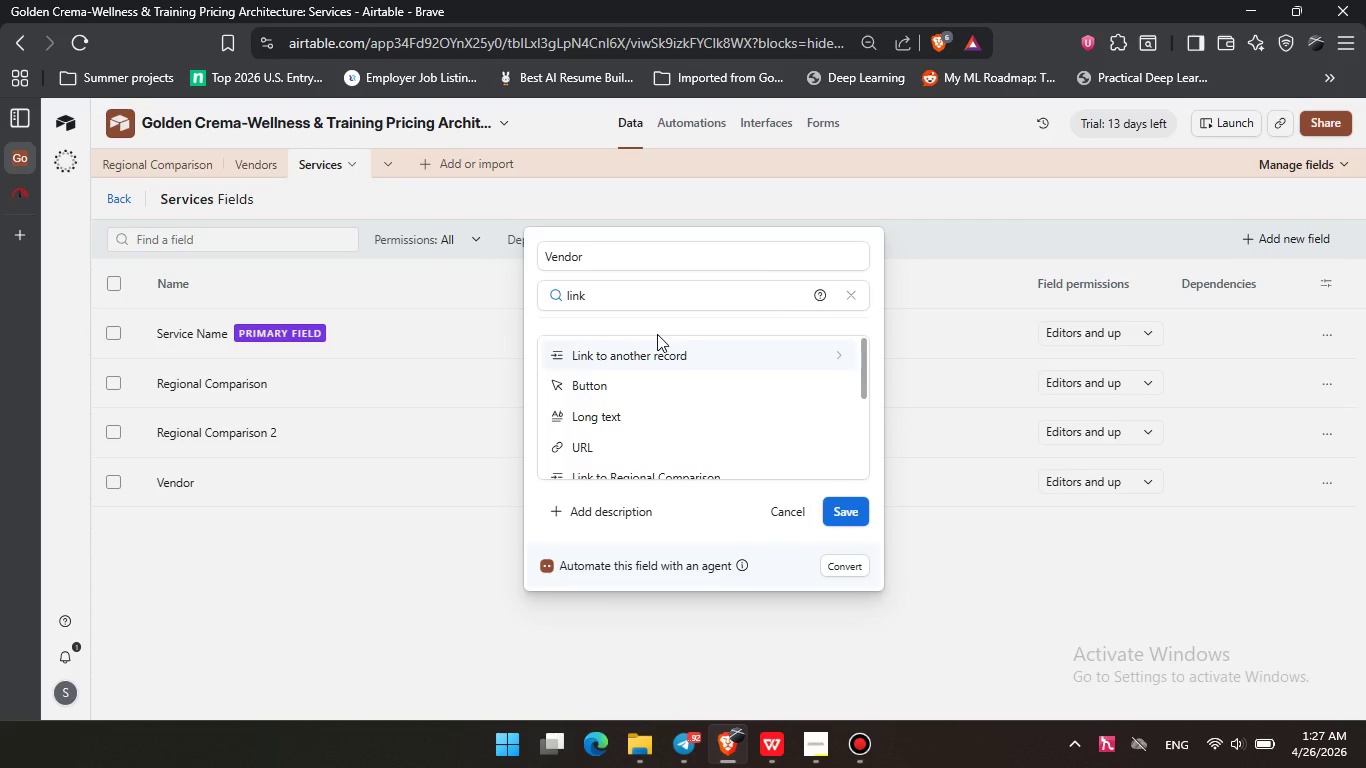 
key(Enter)
 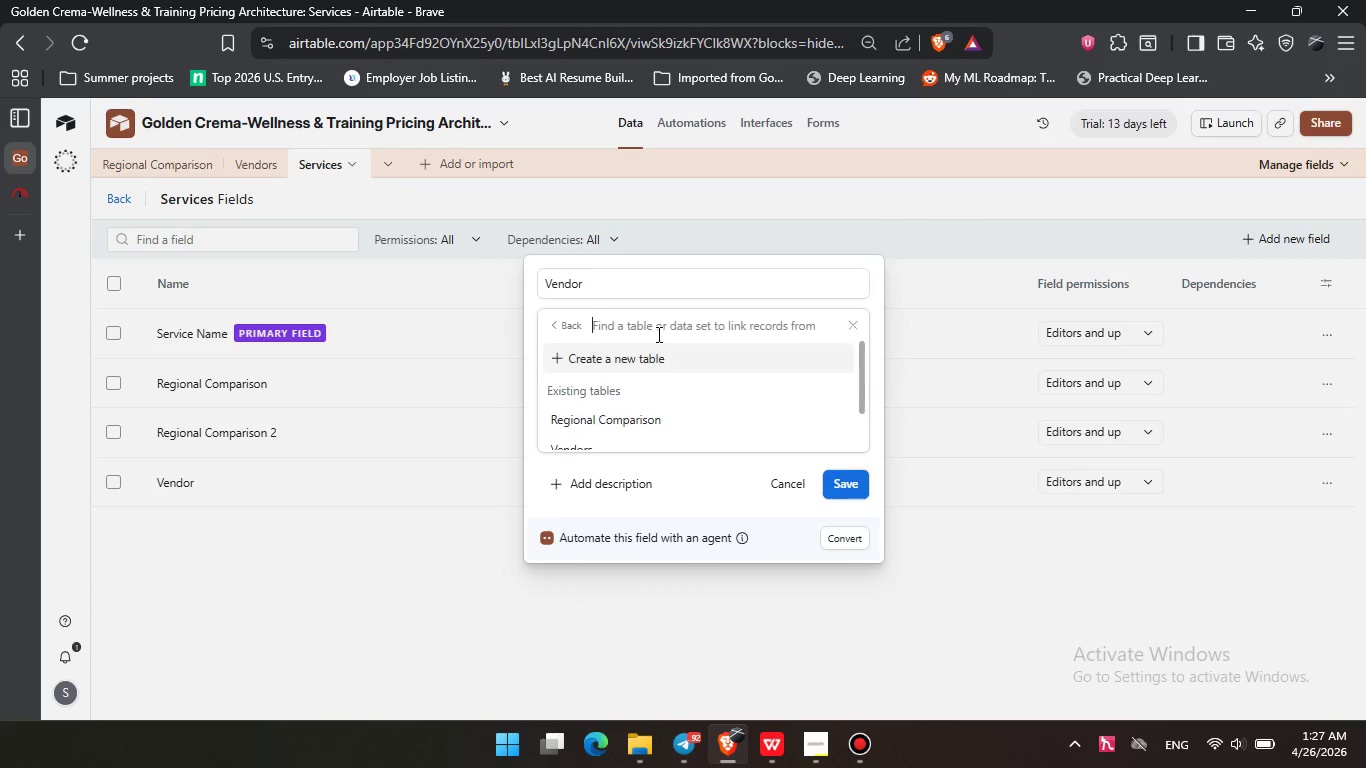 
key(ArrowDown)
 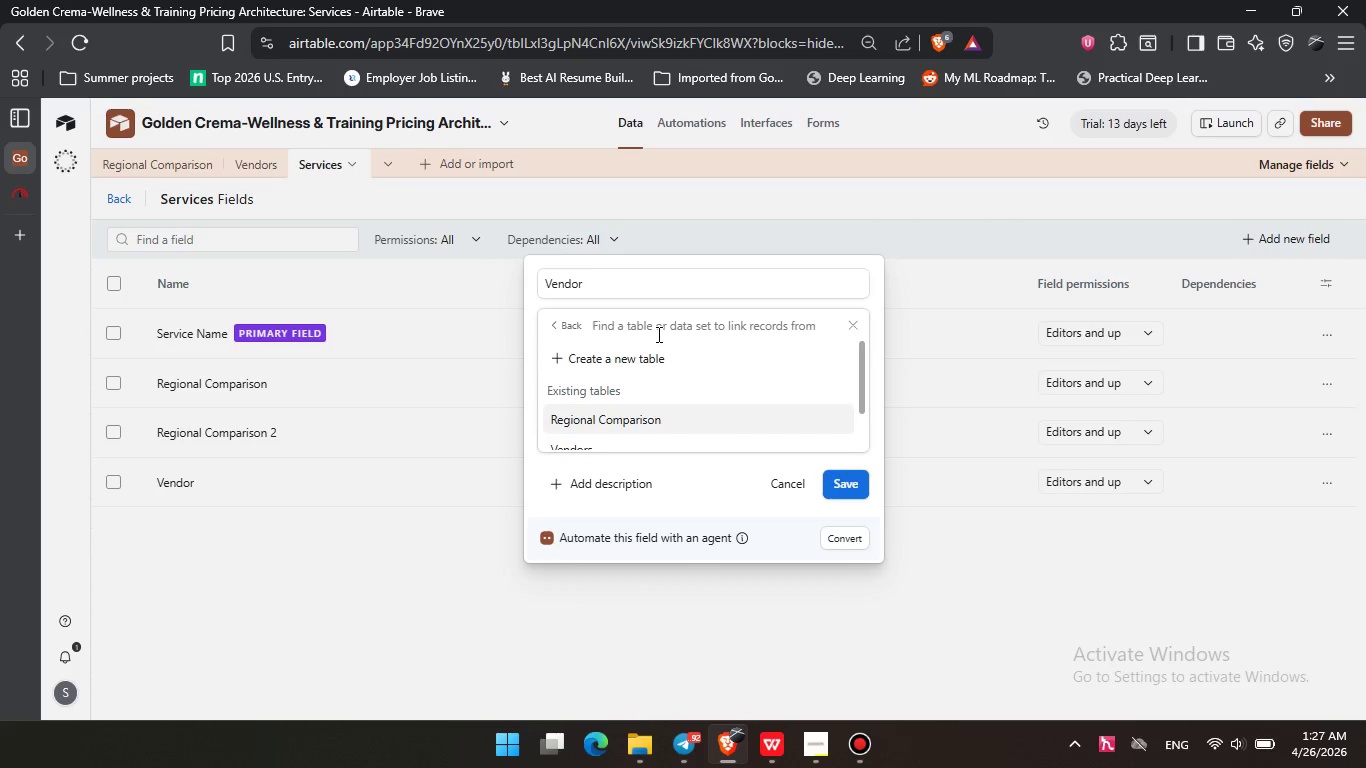 
key(ArrowDown)
 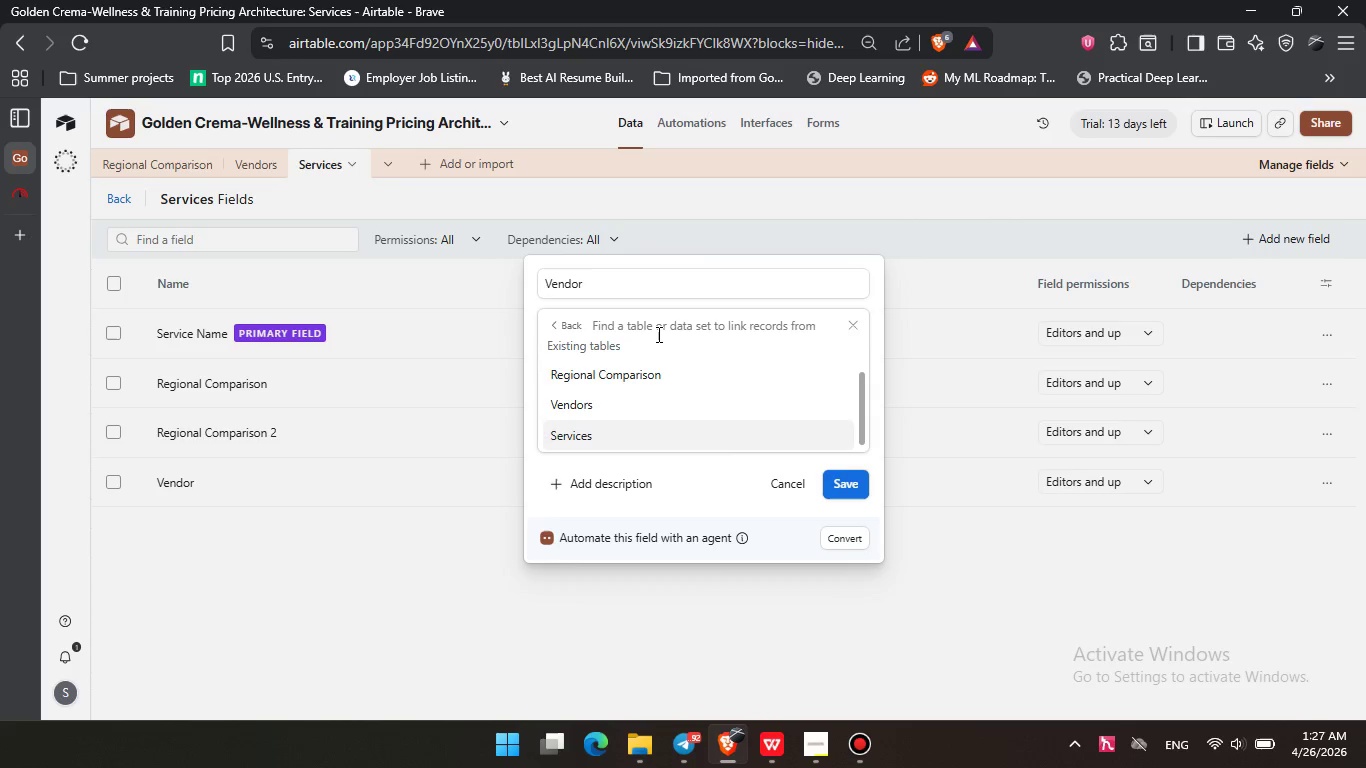 
key(ArrowDown)
 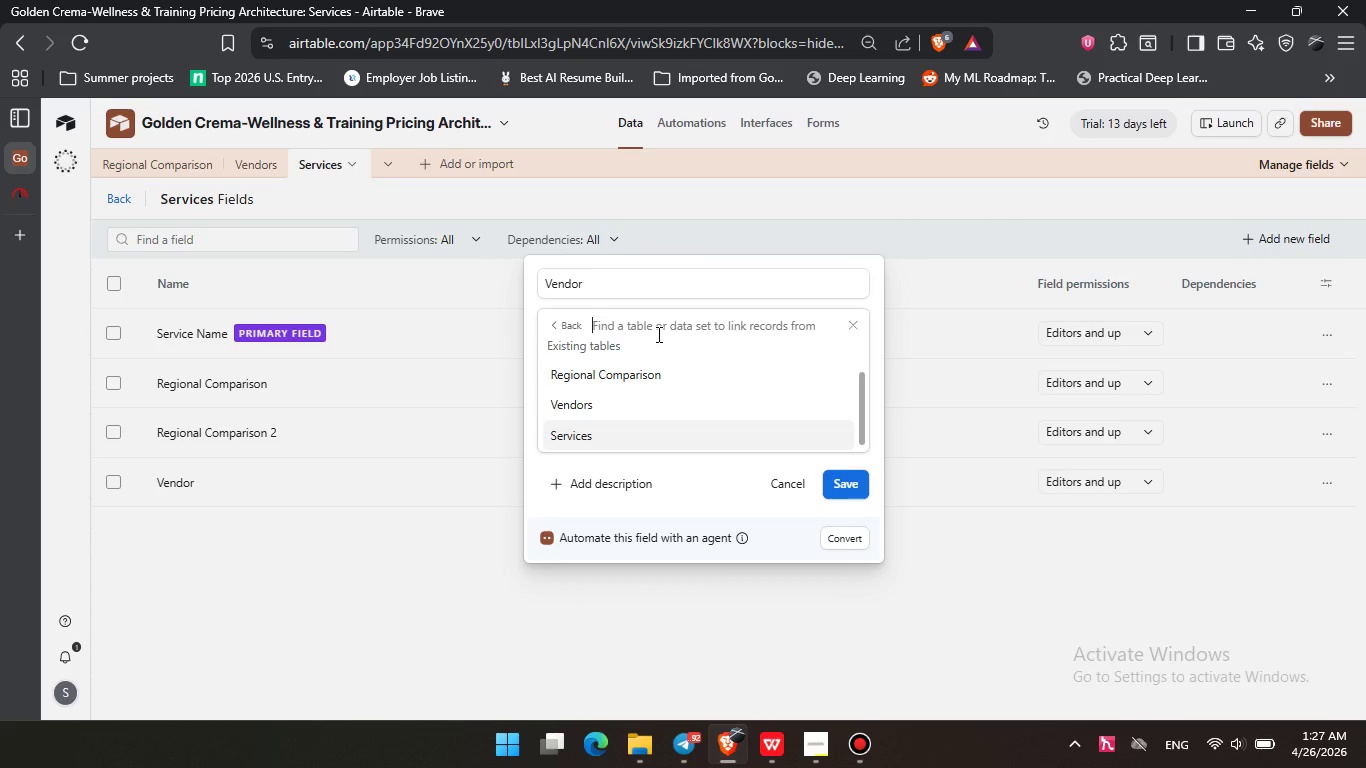 
key(ArrowUp)
 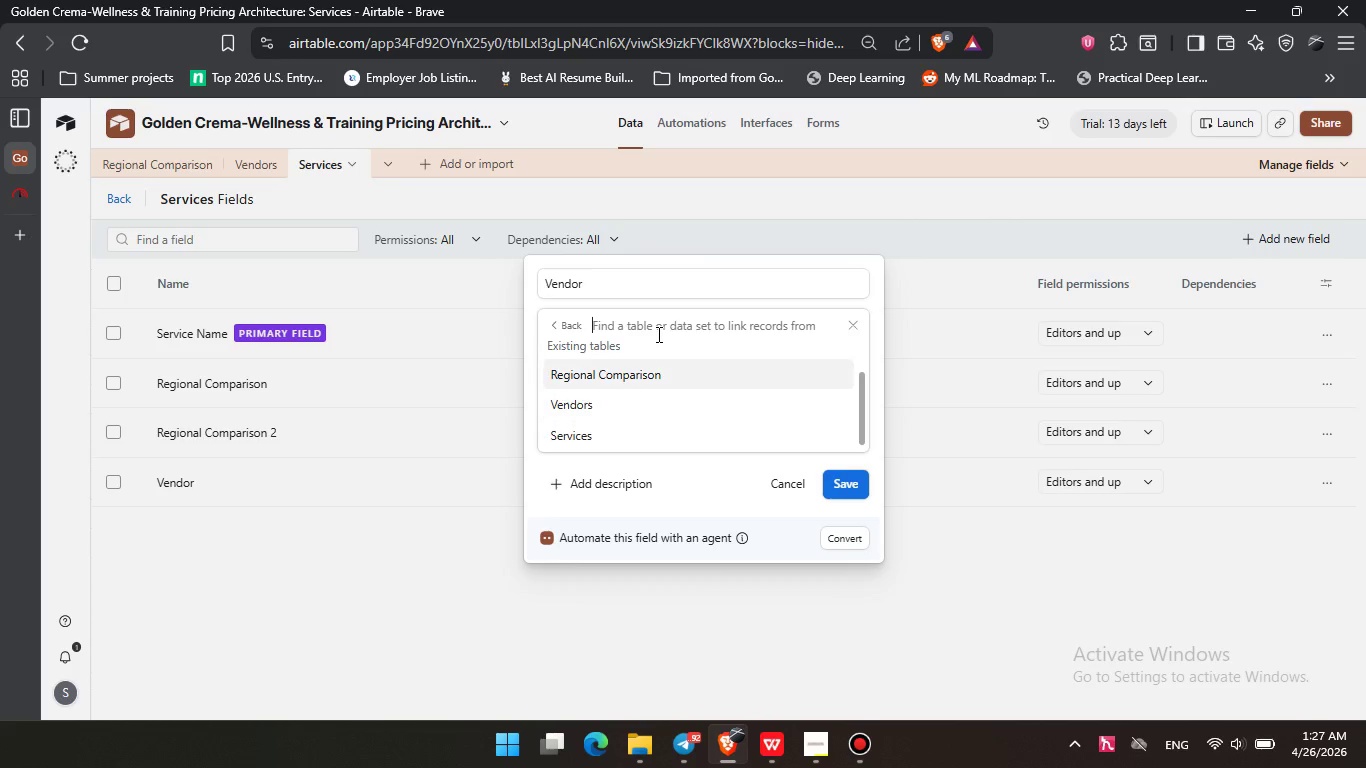 
key(ArrowUp)
 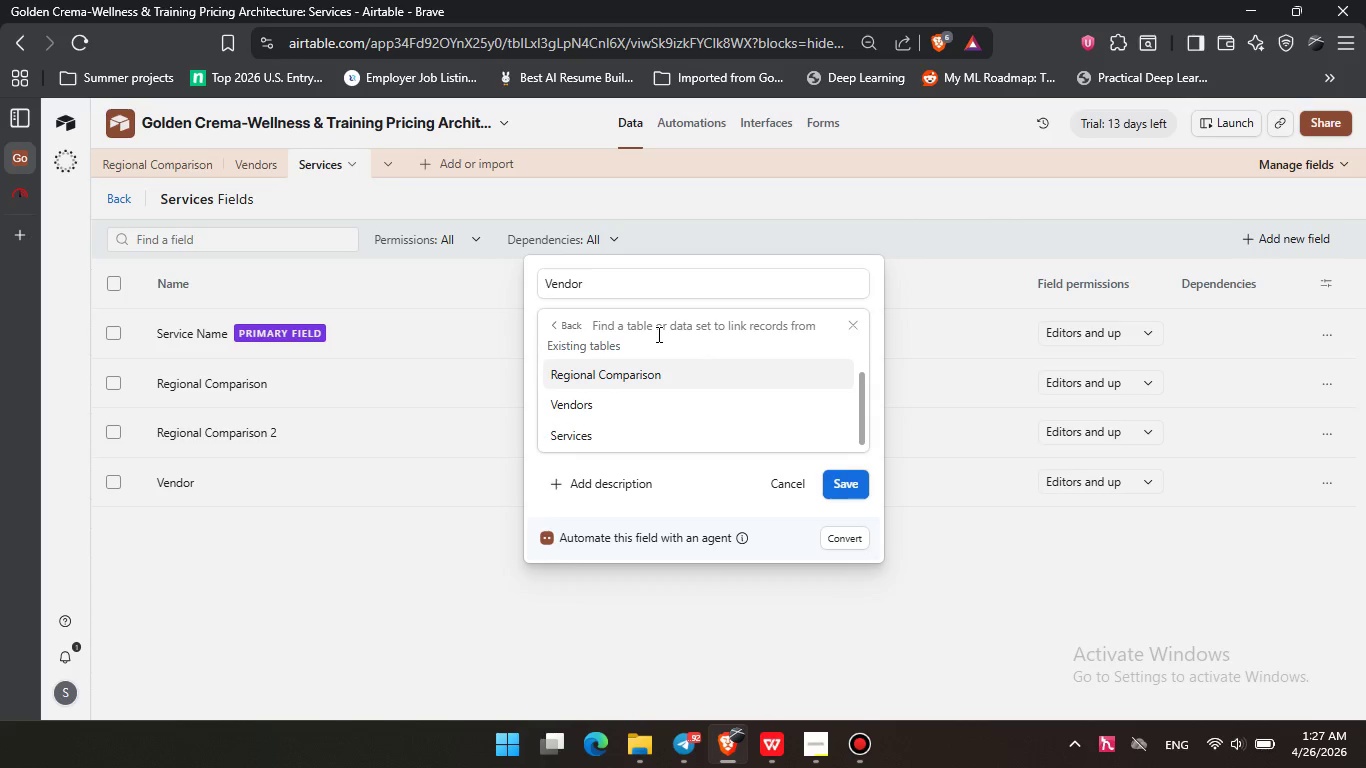 
key(ArrowDown)
 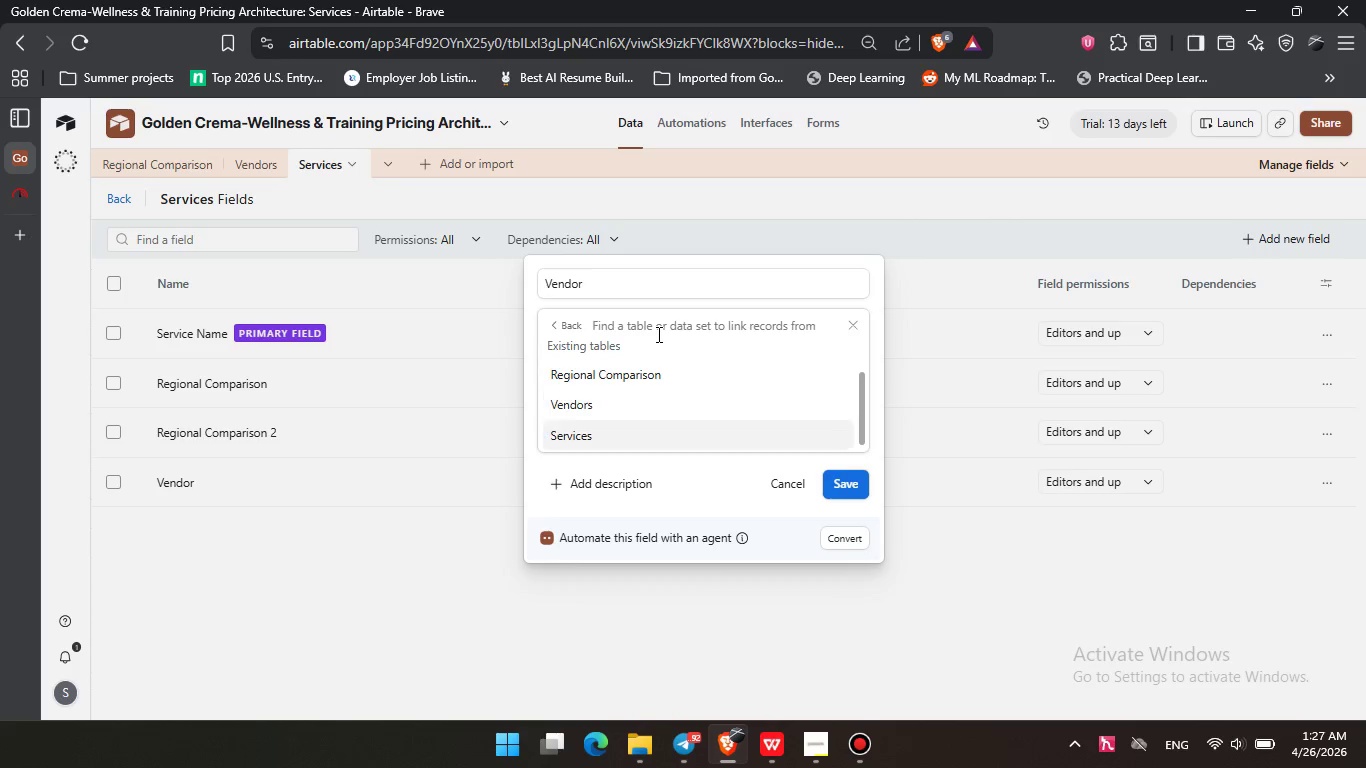 
key(ArrowDown)
 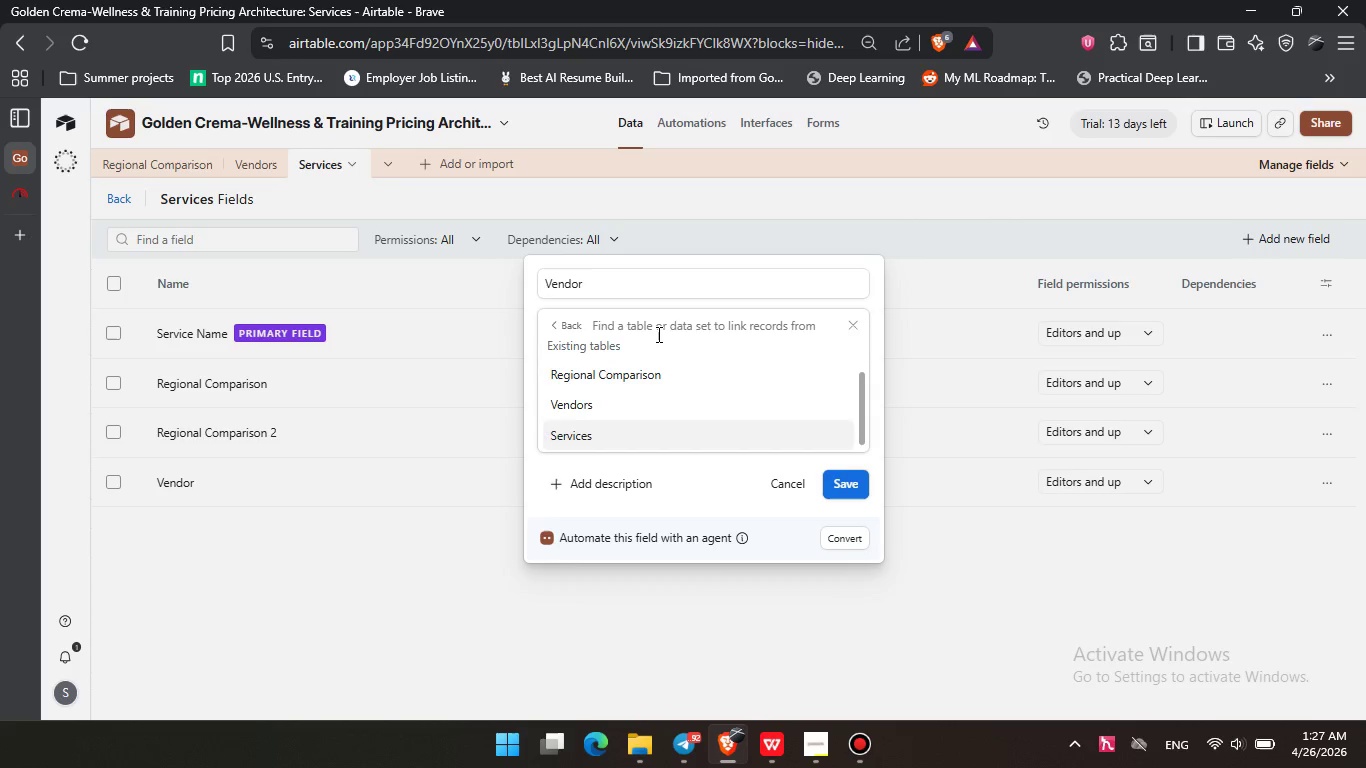 
key(ArrowUp)
 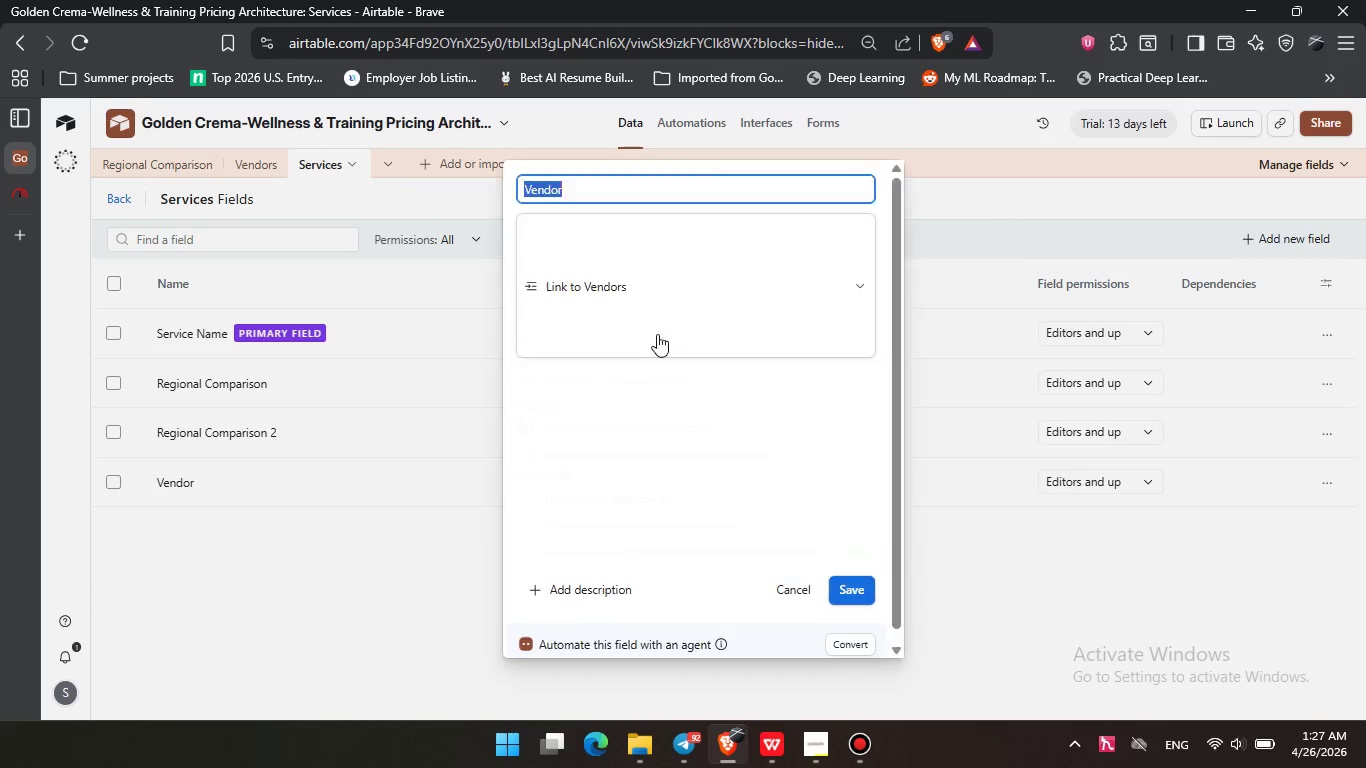 
key(Enter)
 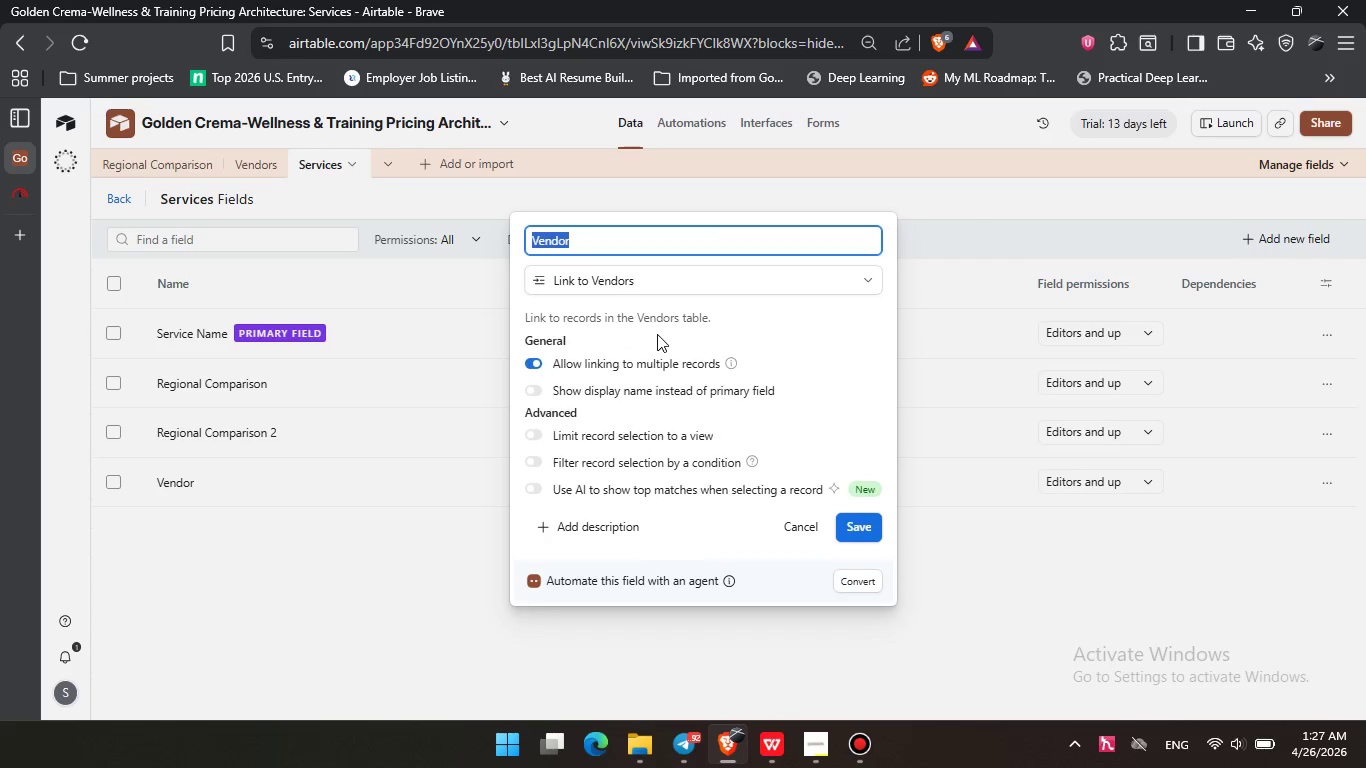 
key(Enter)
 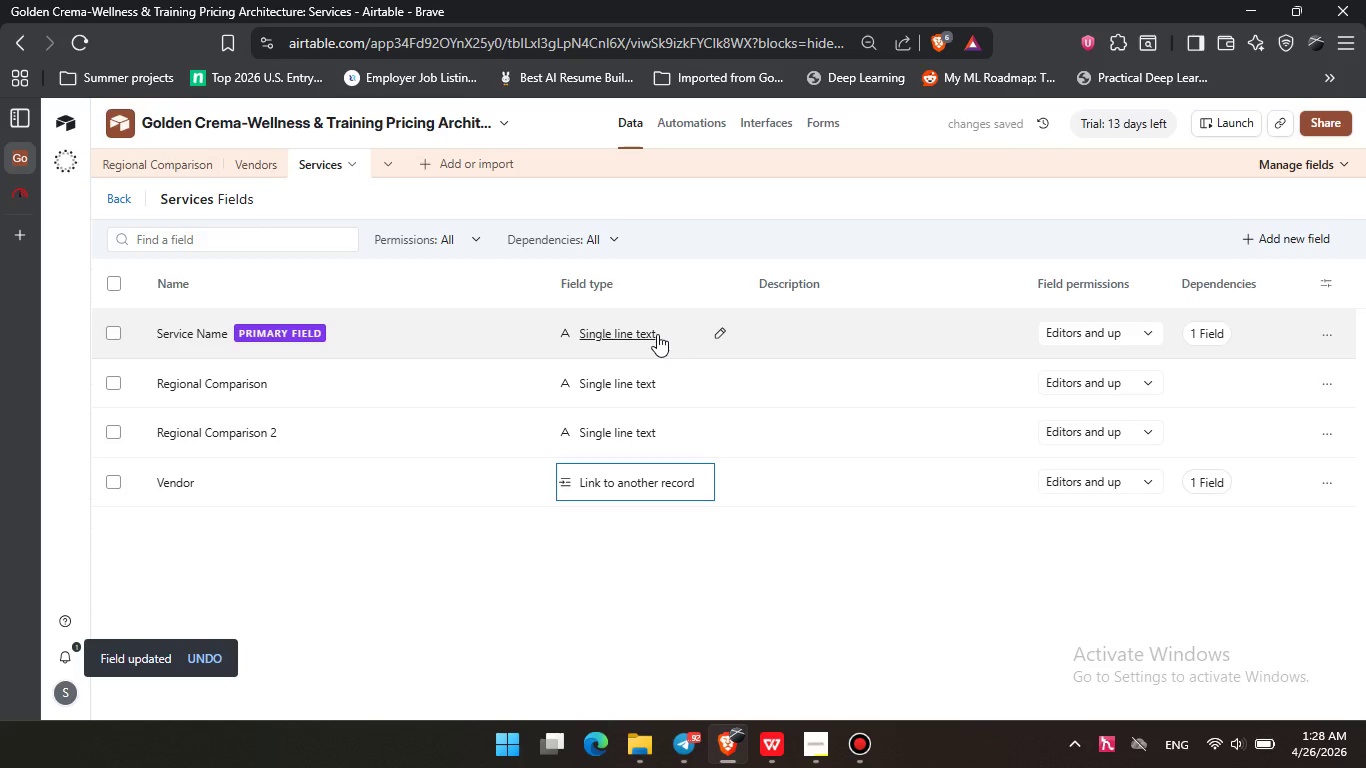 
wait(6.88)
 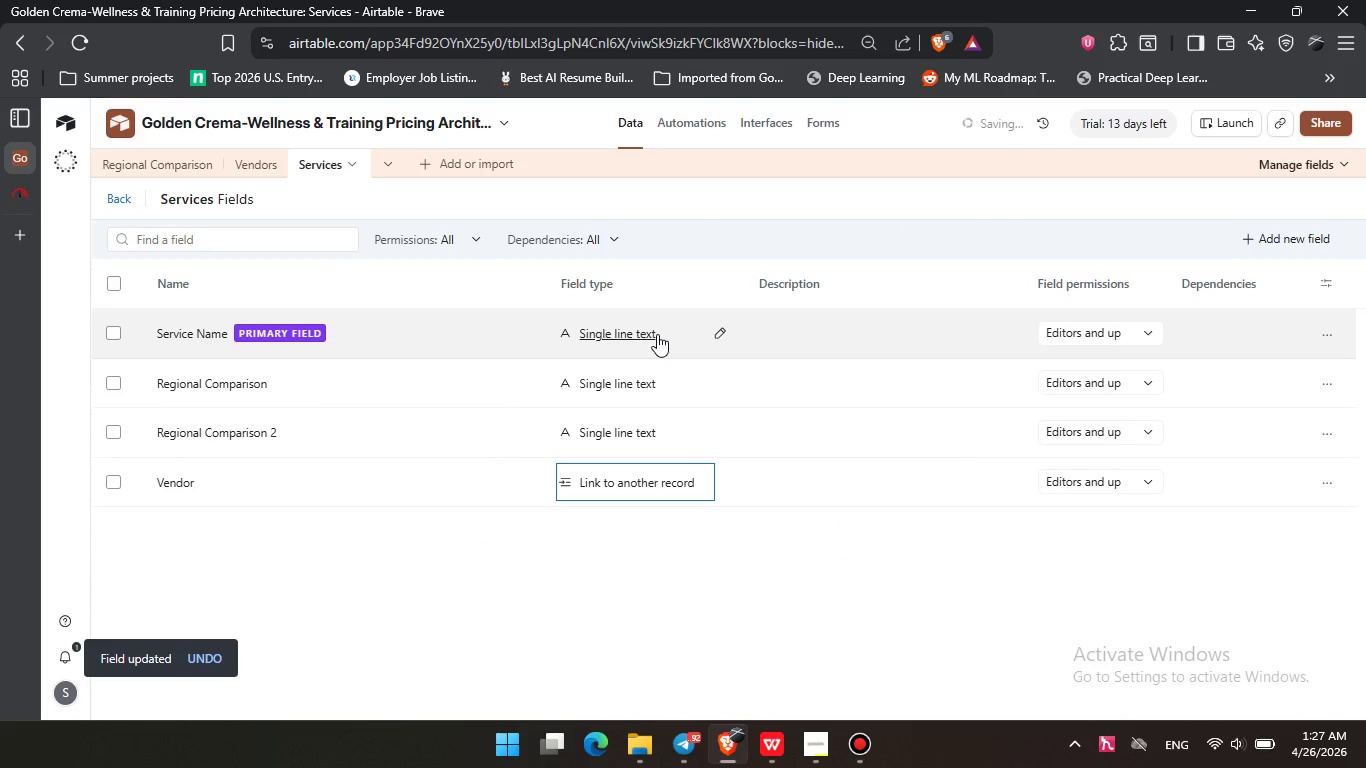 
left_click([297, 378])
 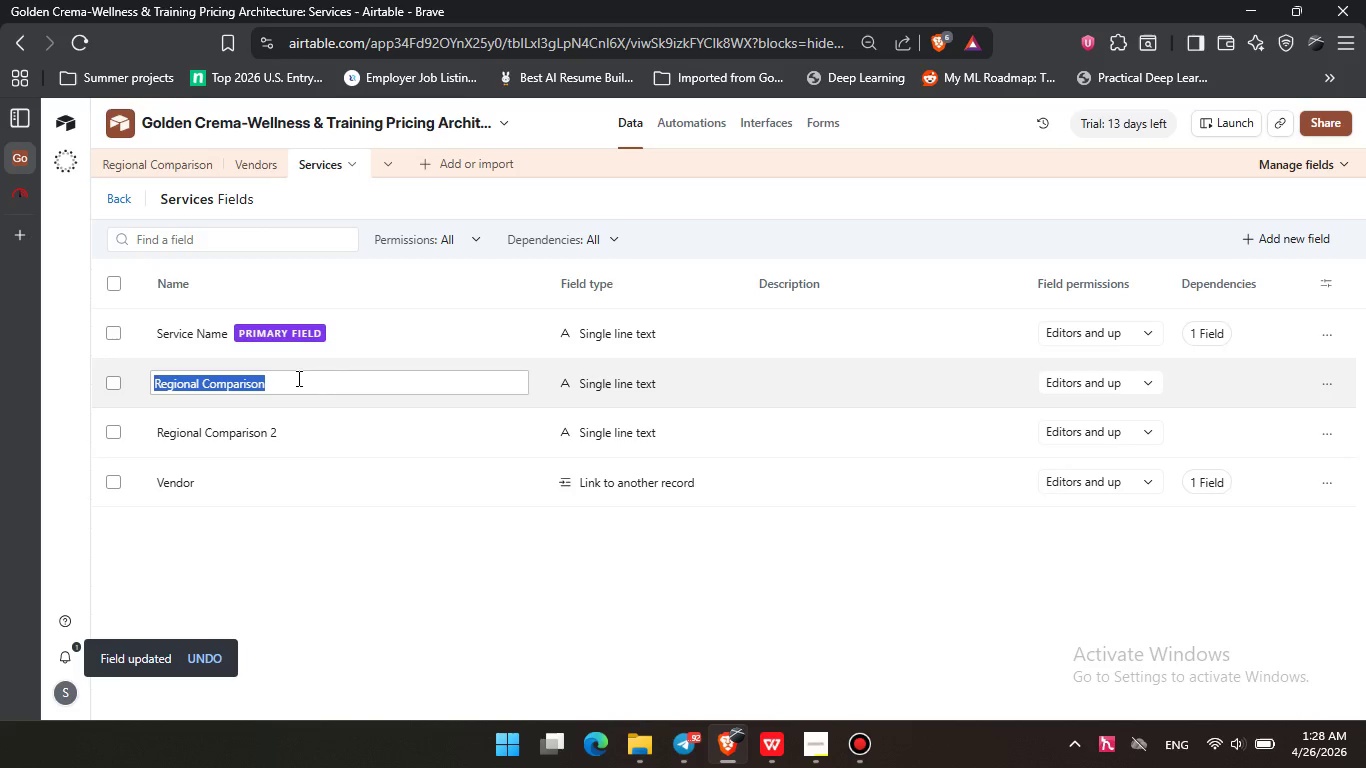 
type(Service Catagory)
 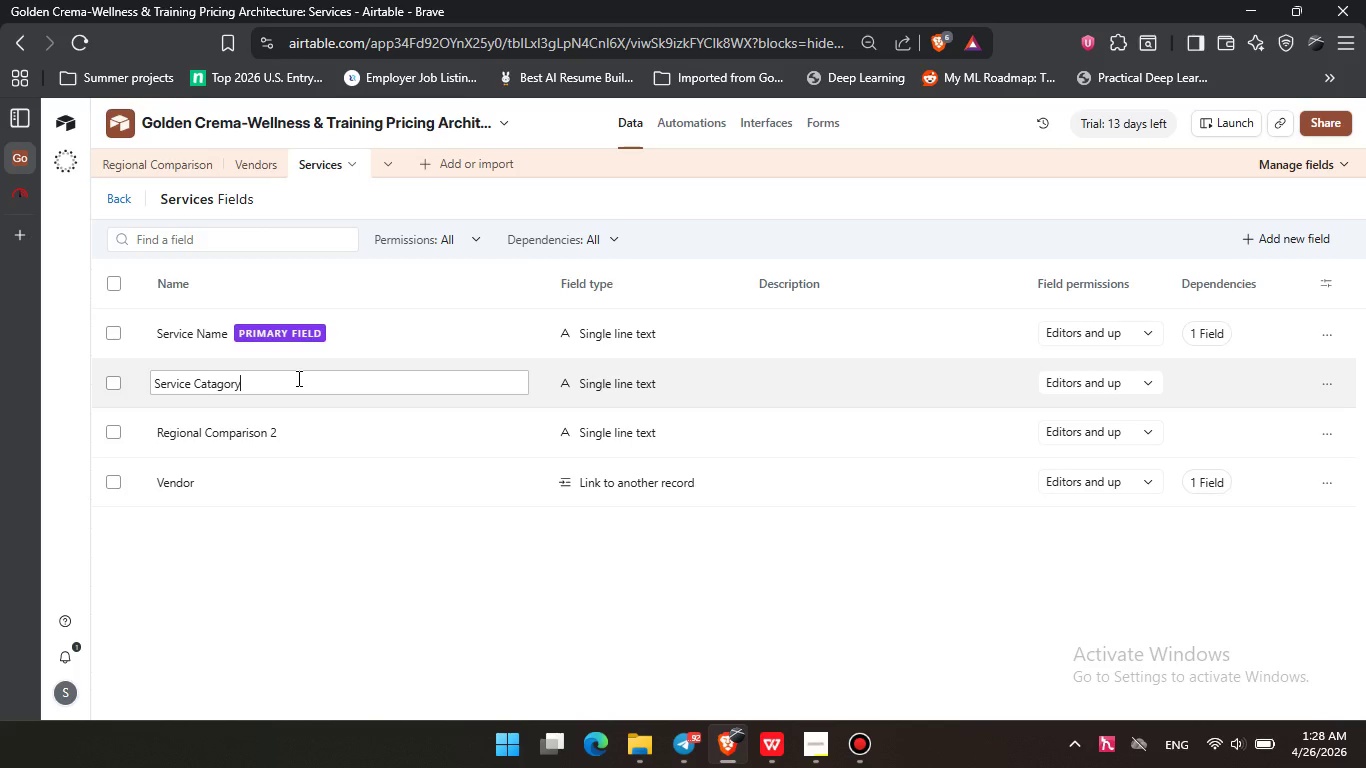 
key(ArrowLeft)
 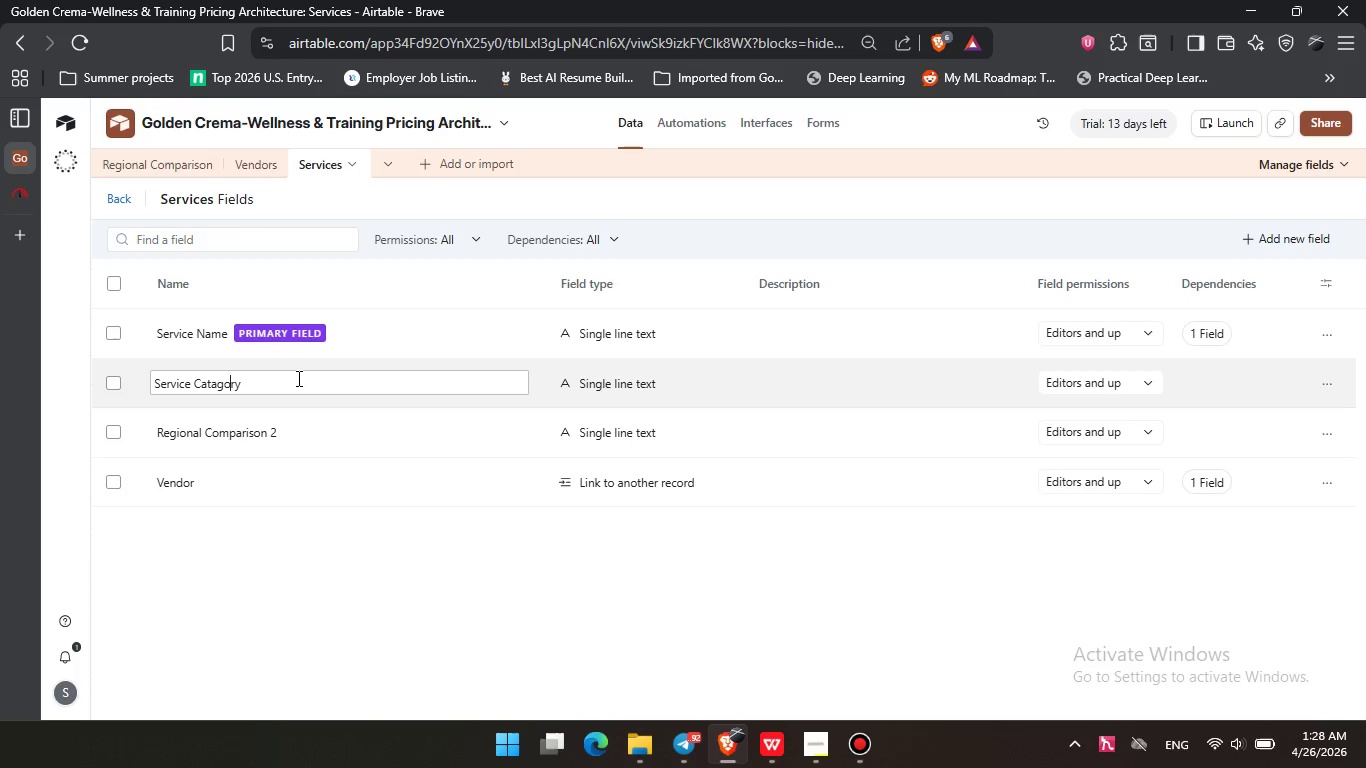 
key(ArrowLeft)
 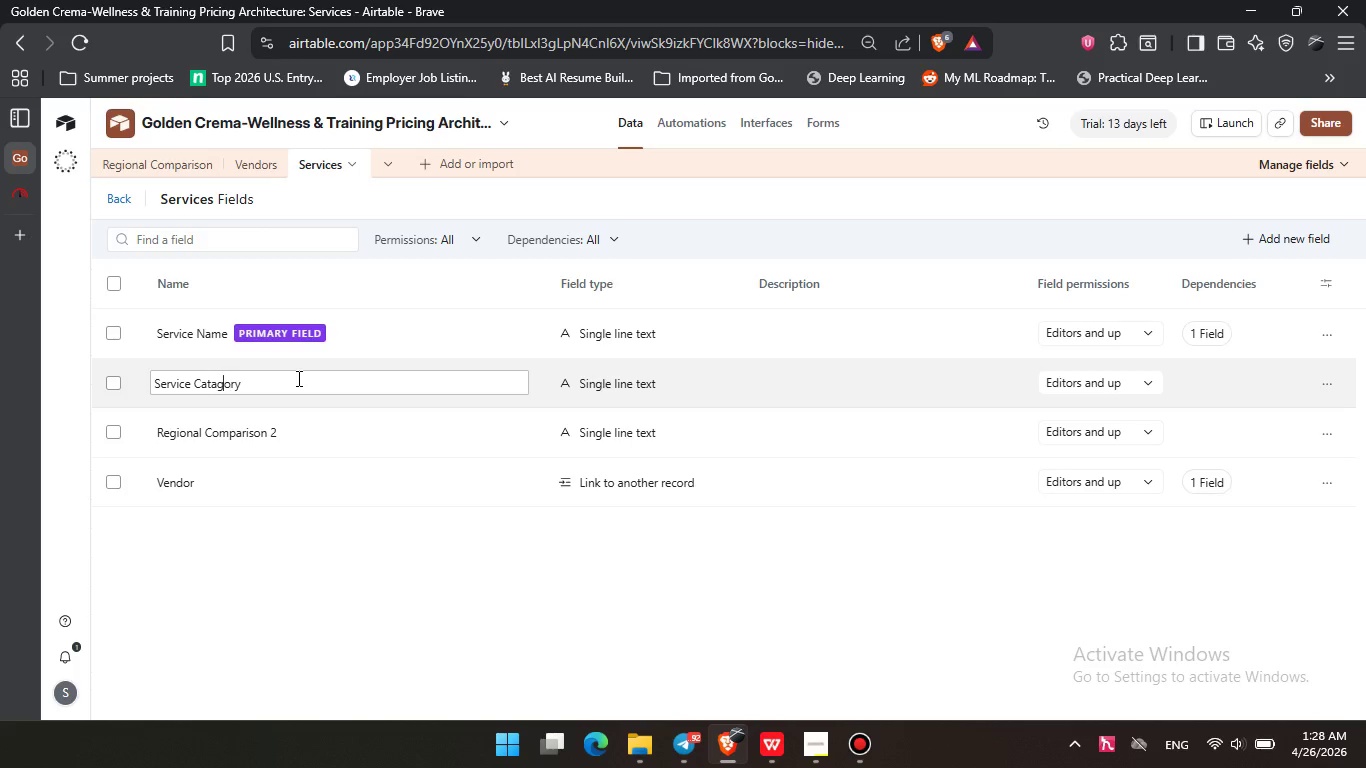 
key(ArrowLeft)
 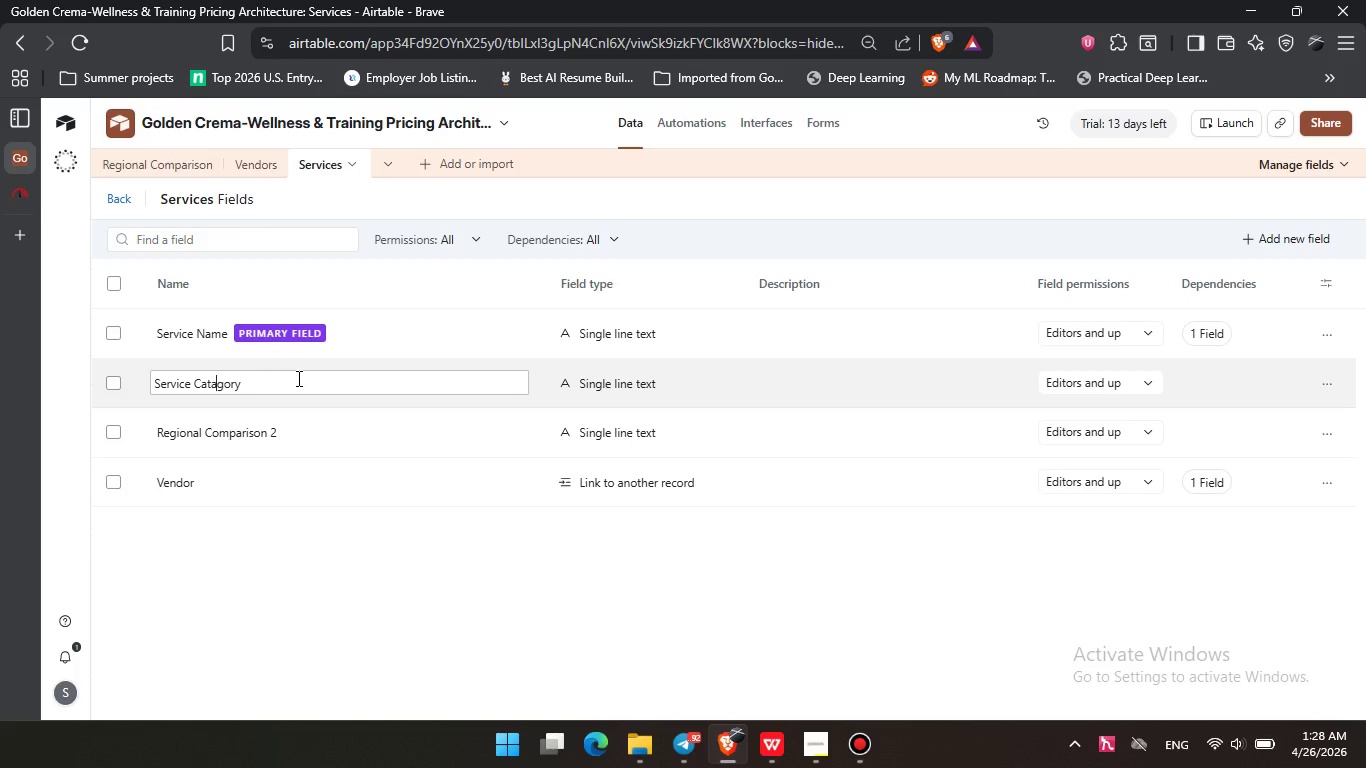 
key(ArrowLeft)
 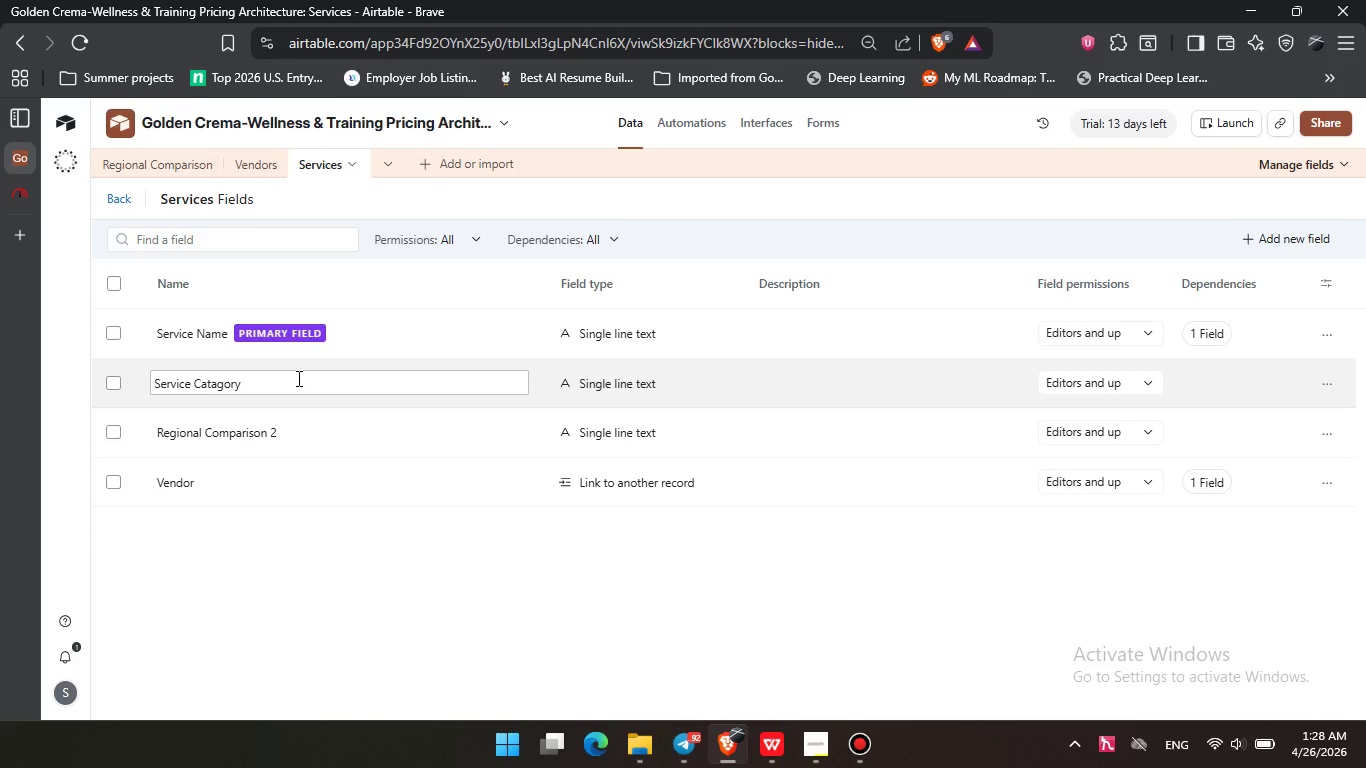 
key(Backspace)
 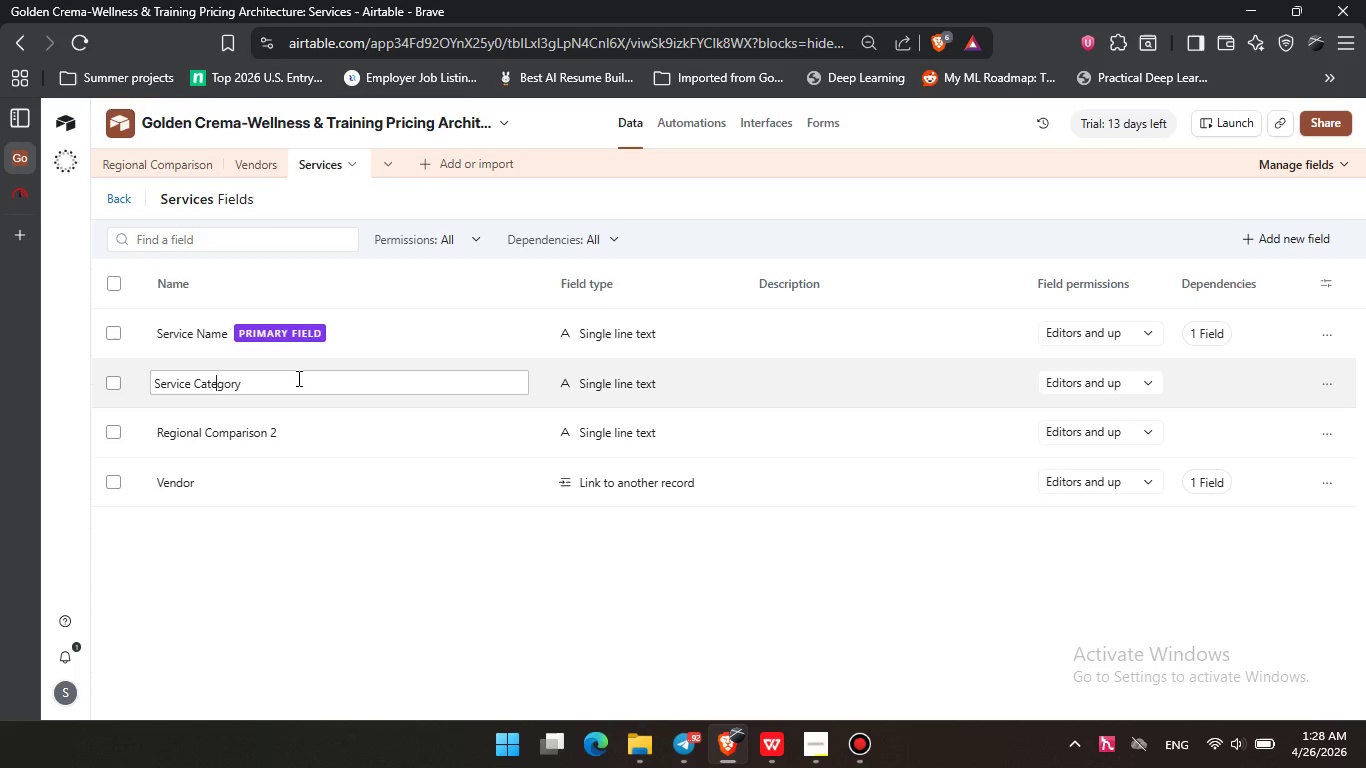 
key(E)
 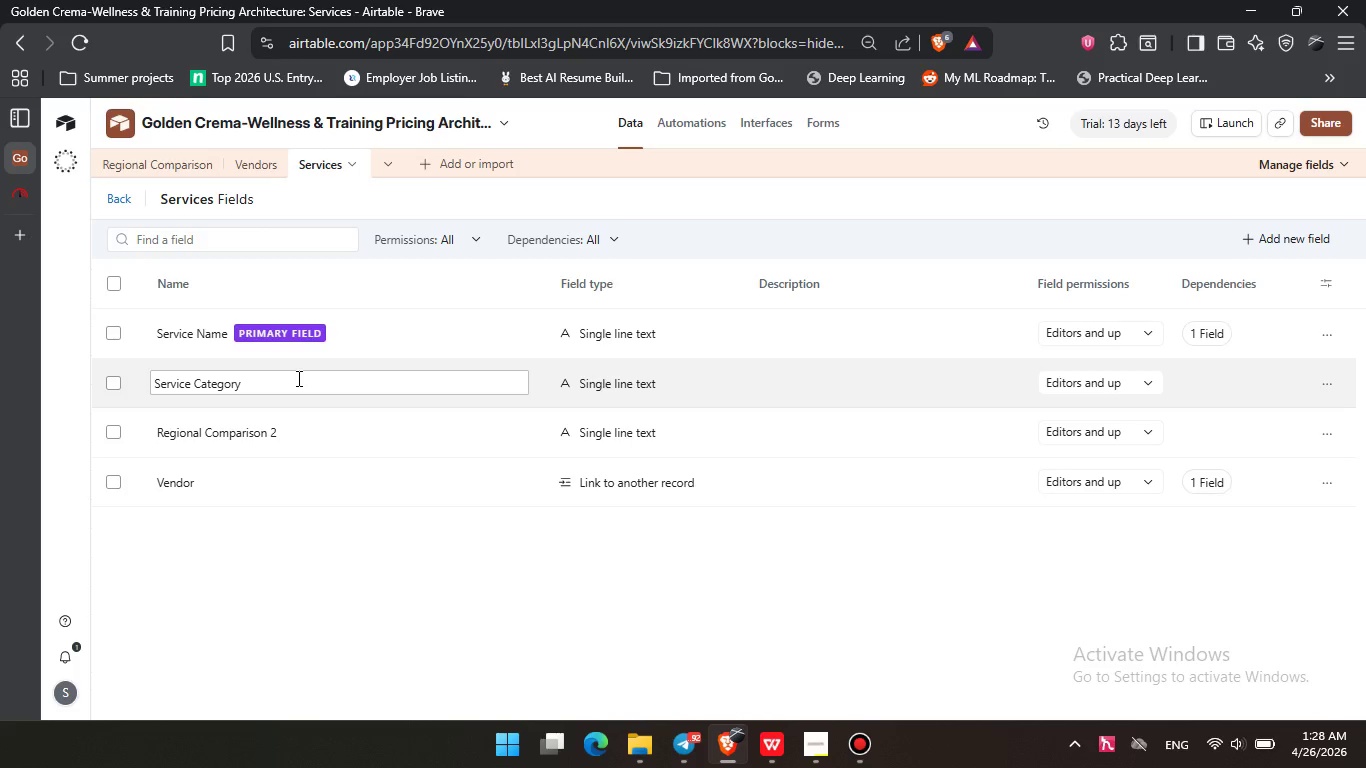 
key(Enter)
 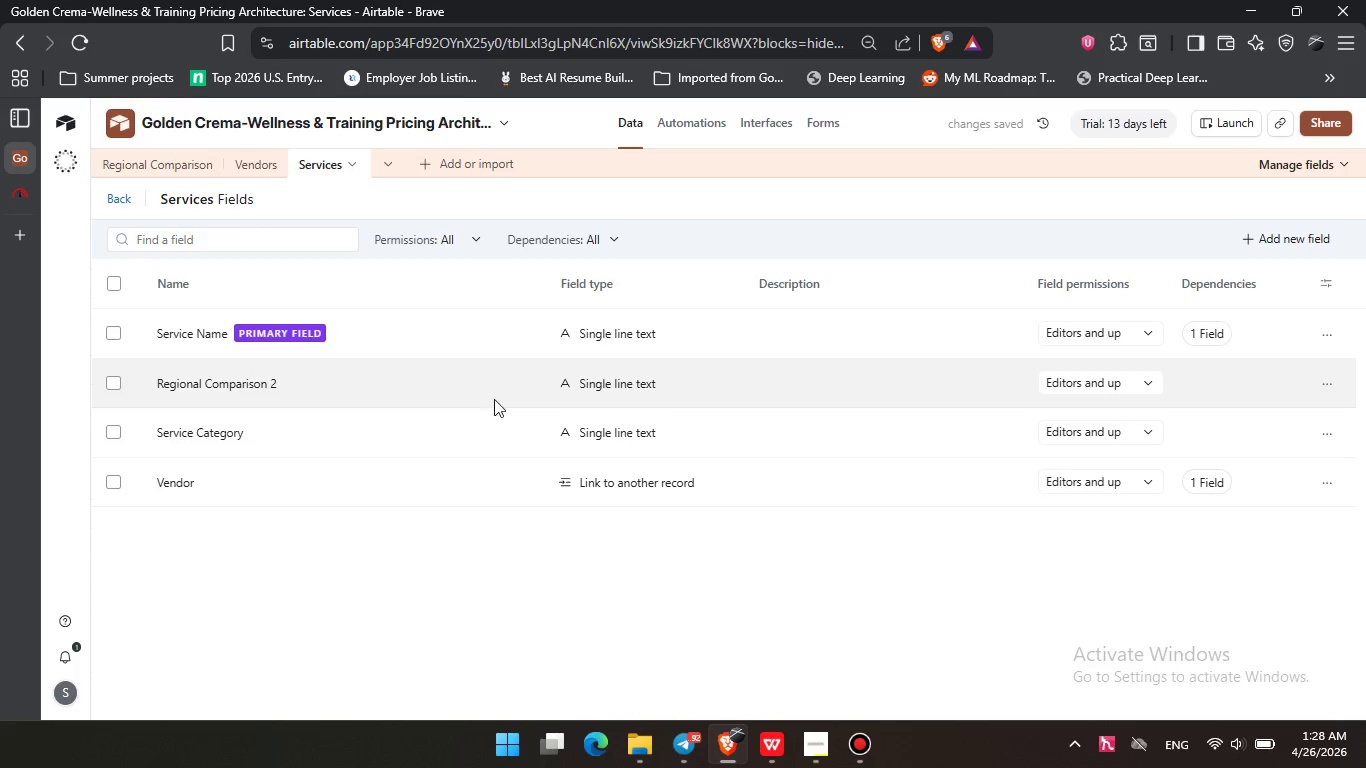 
left_click([662, 384])
 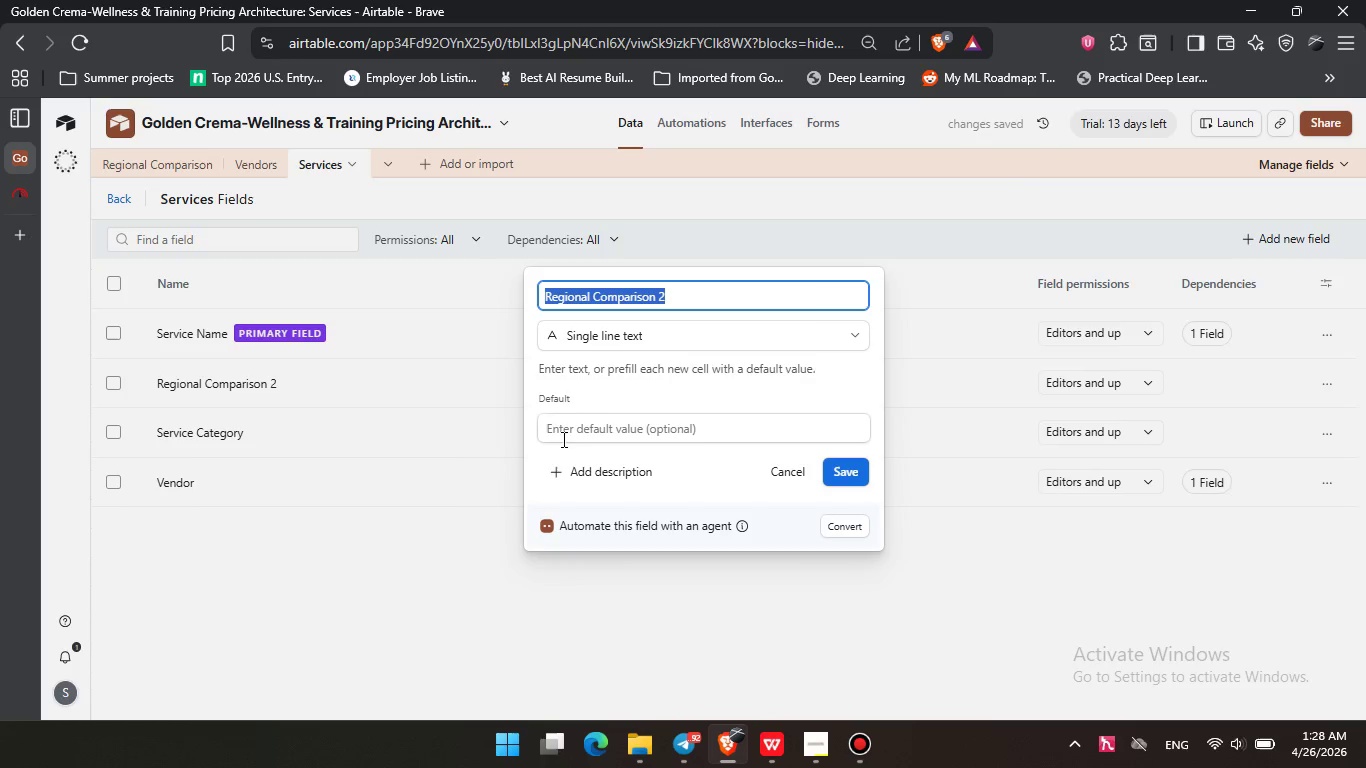 
left_click([382, 441])
 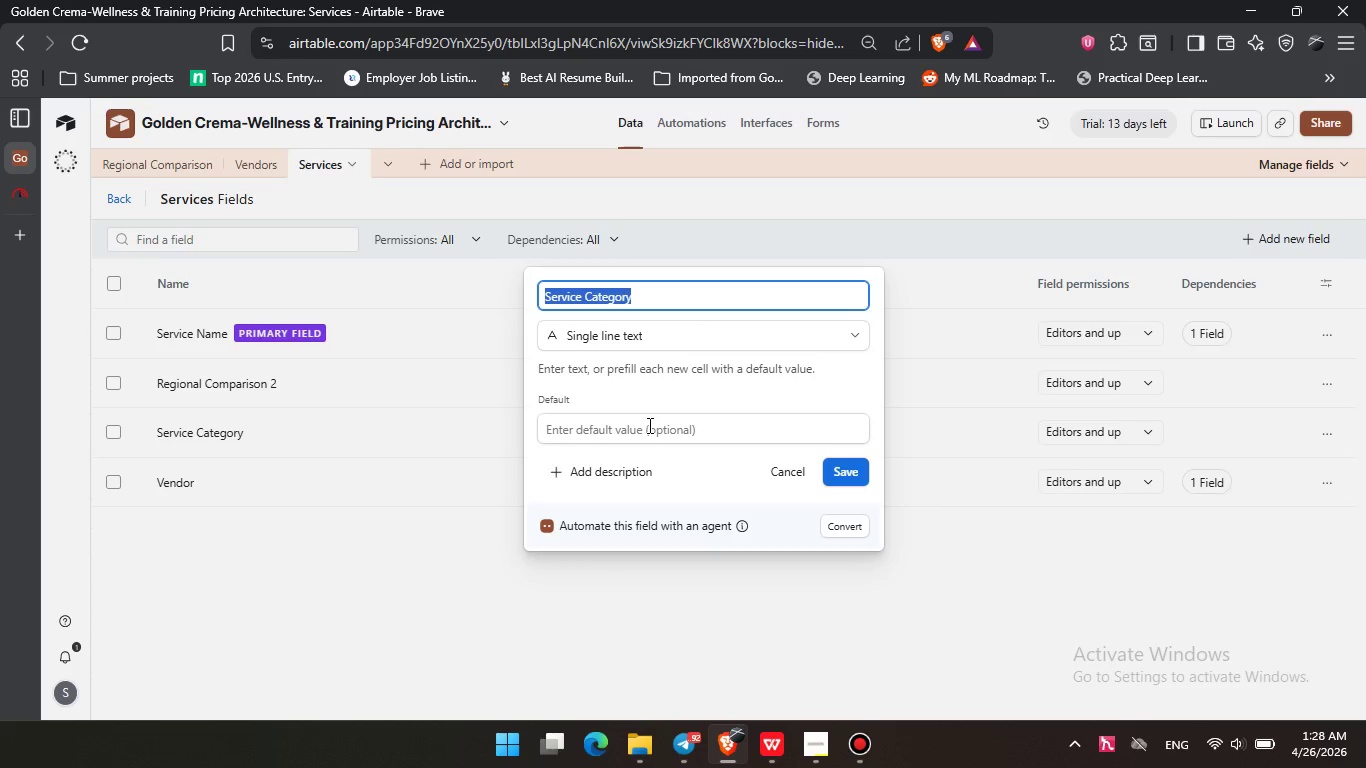 
left_click([629, 426])
 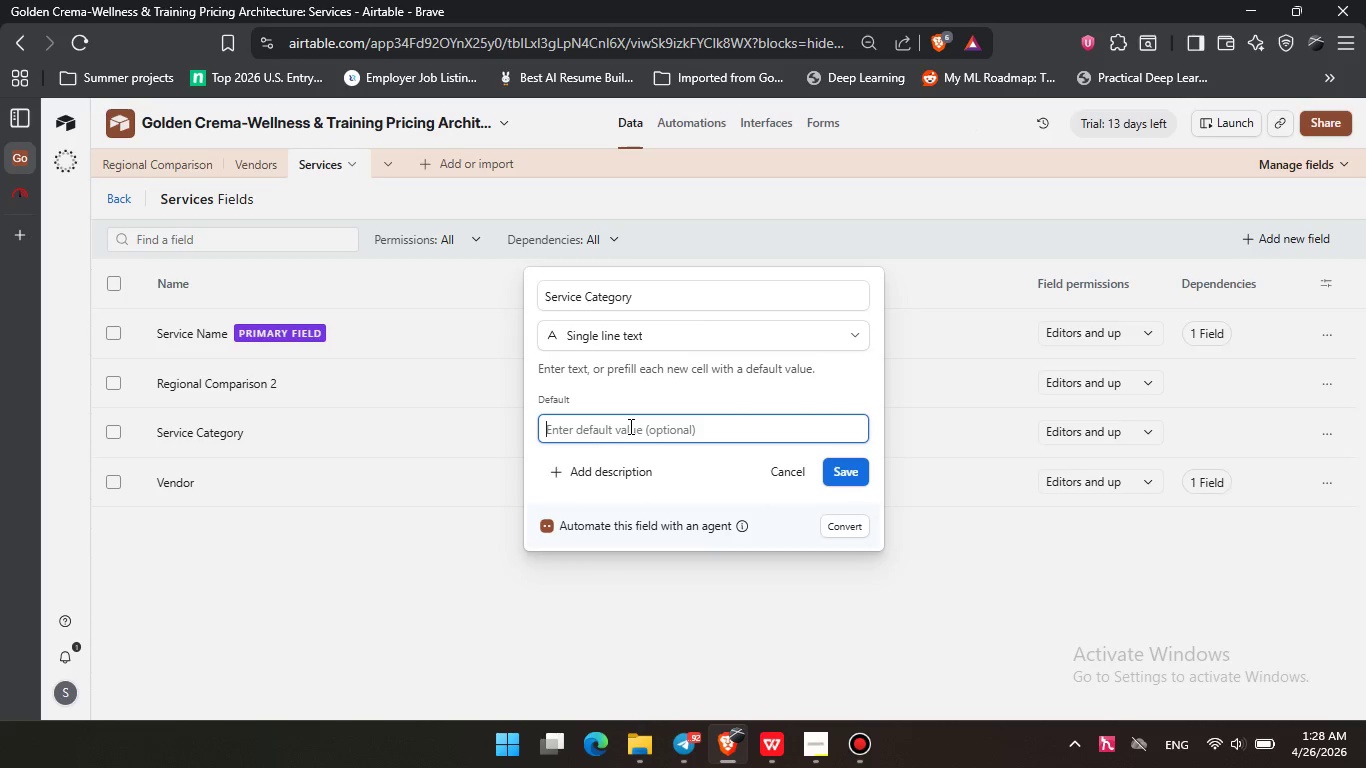 
type(na)
 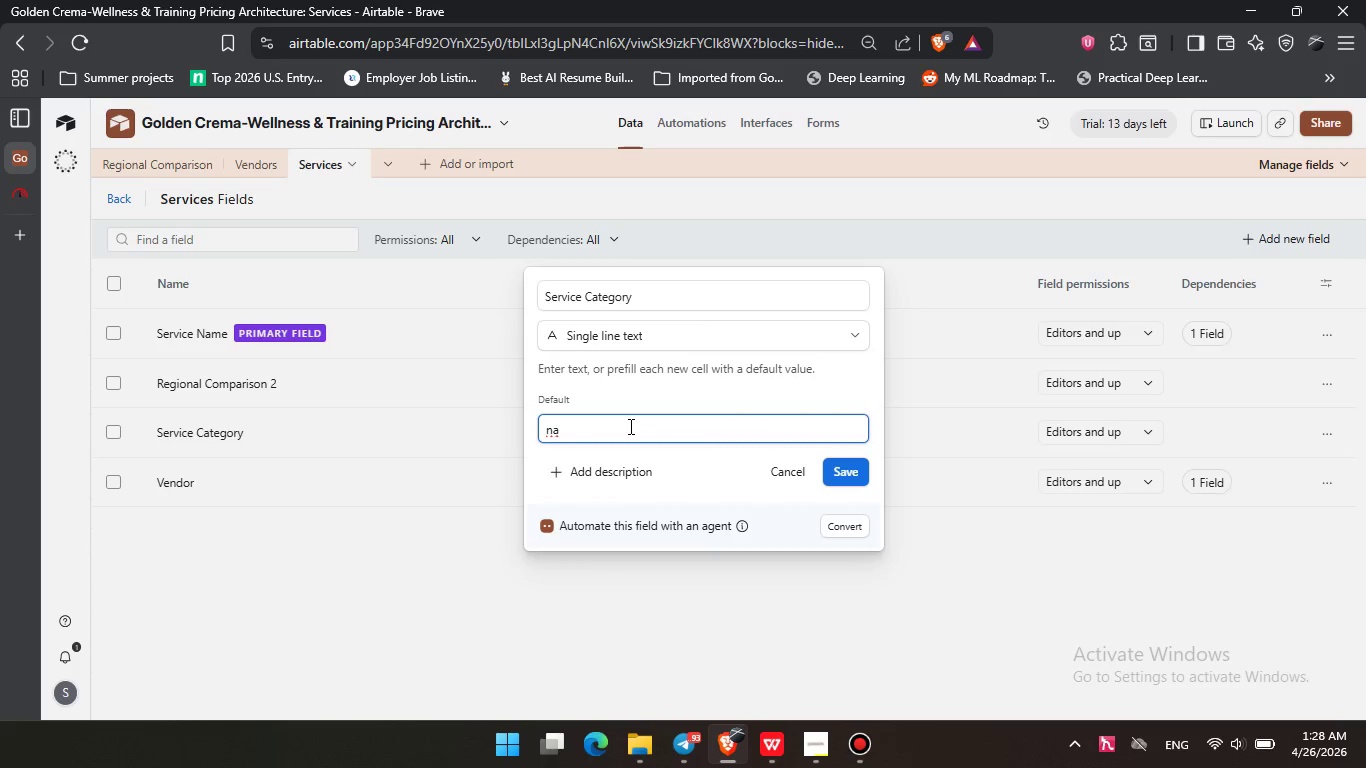 
wait(12.12)
 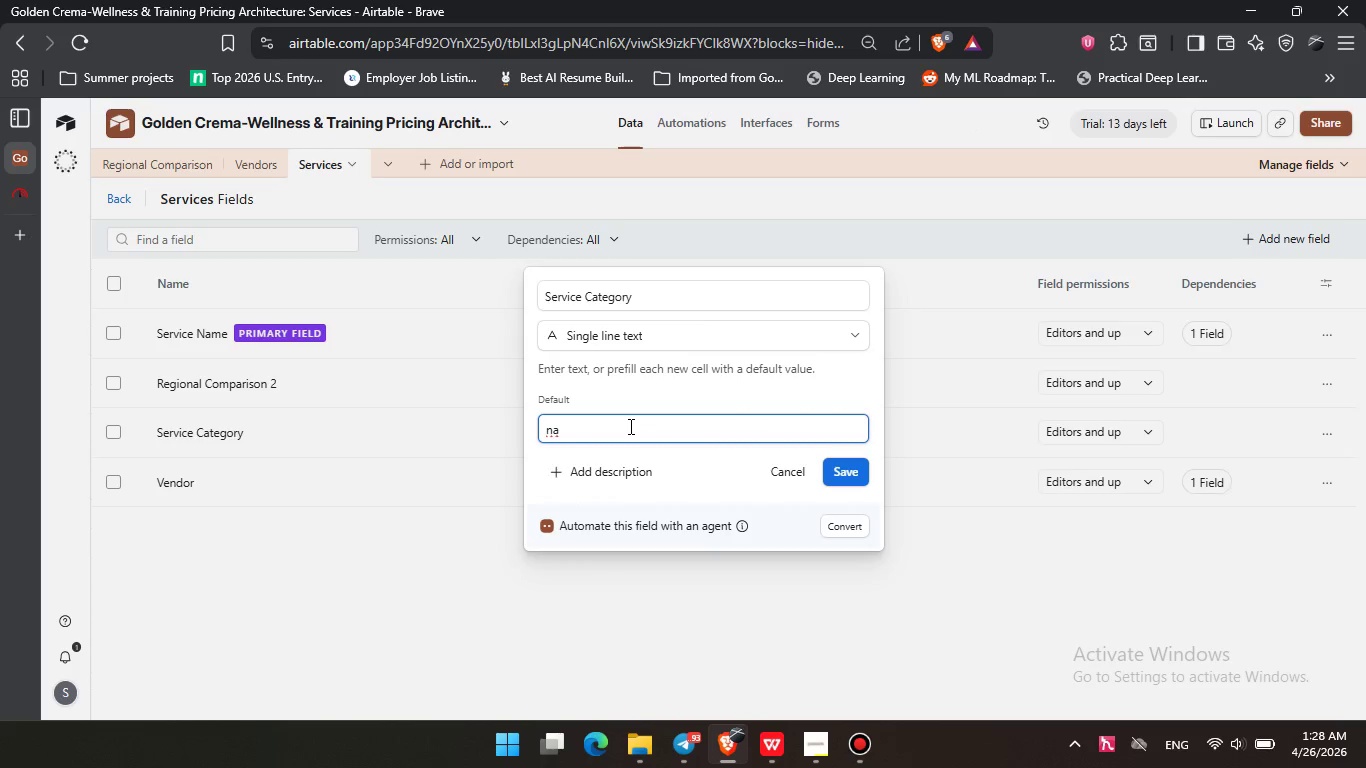 
key(Backspace)
 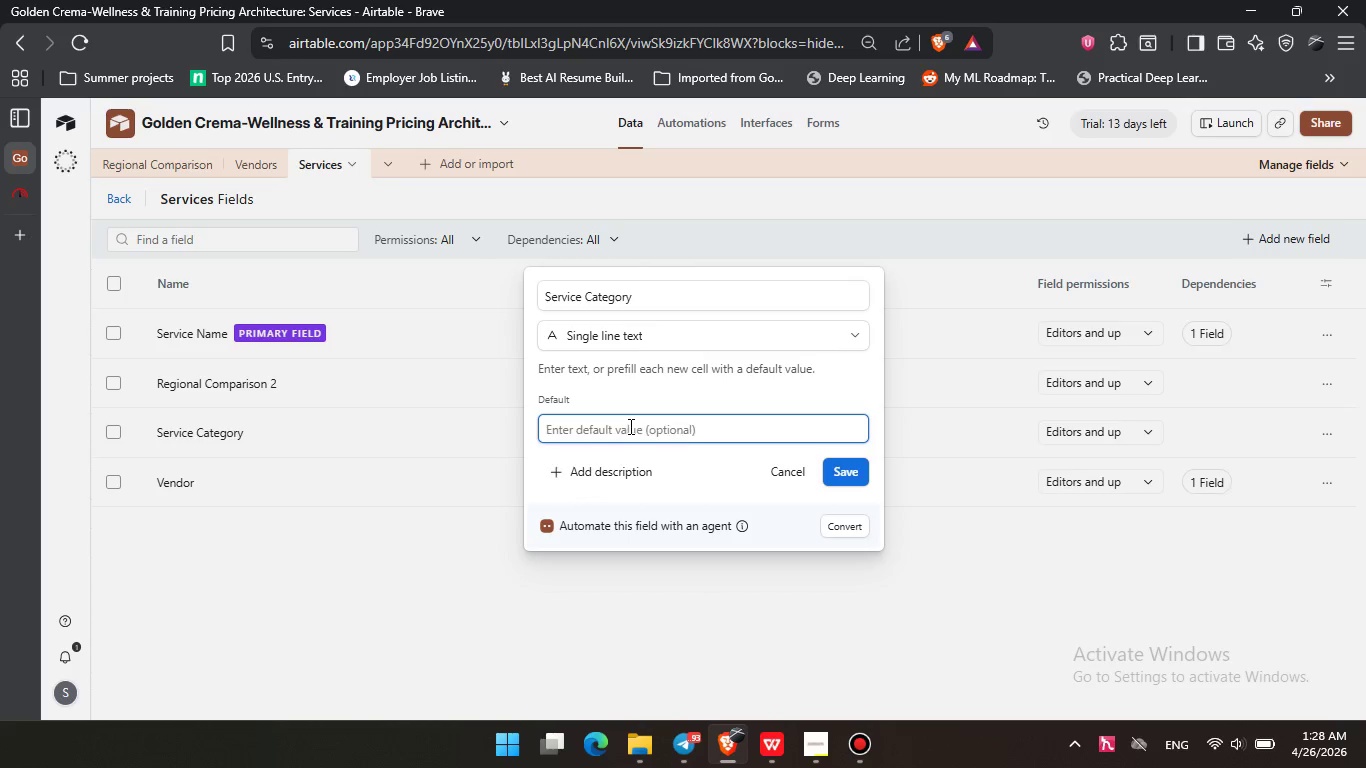 
key(Backspace)
 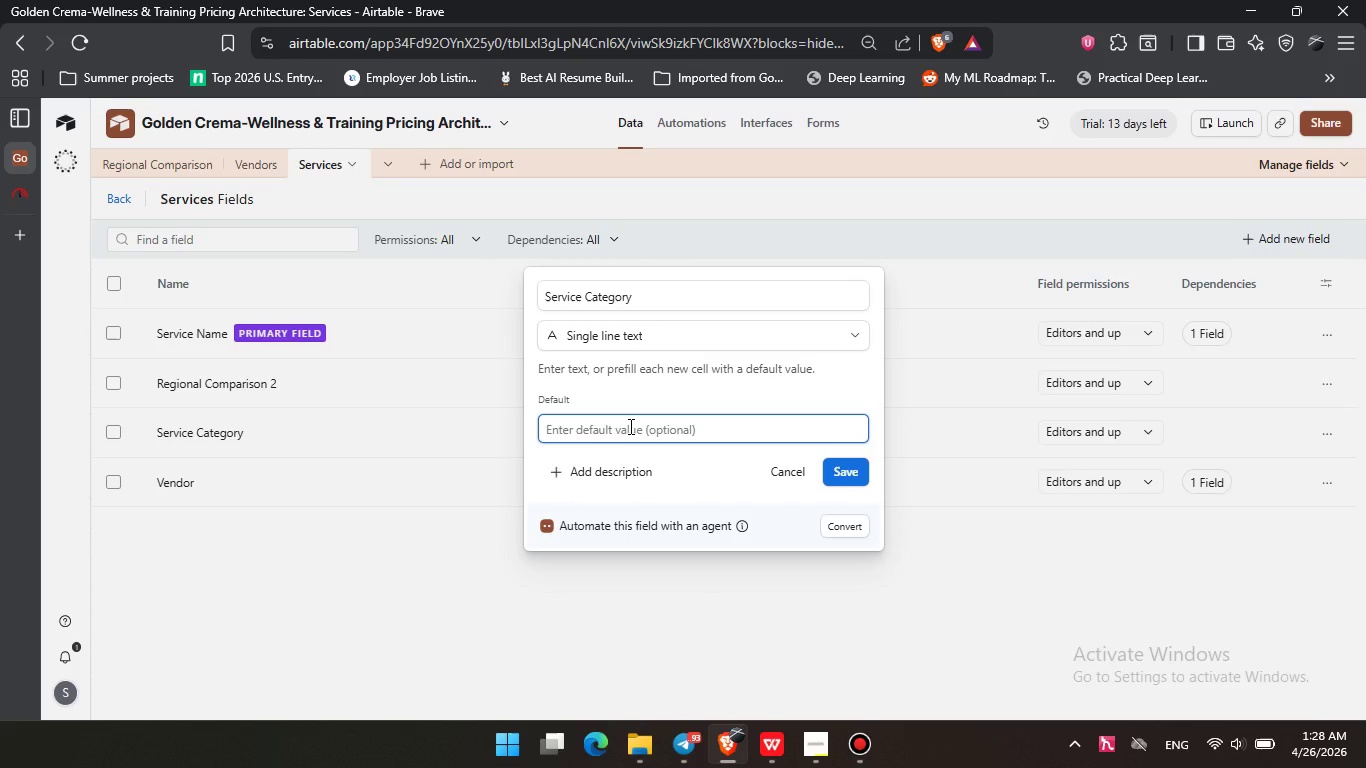 
key(Backspace)
 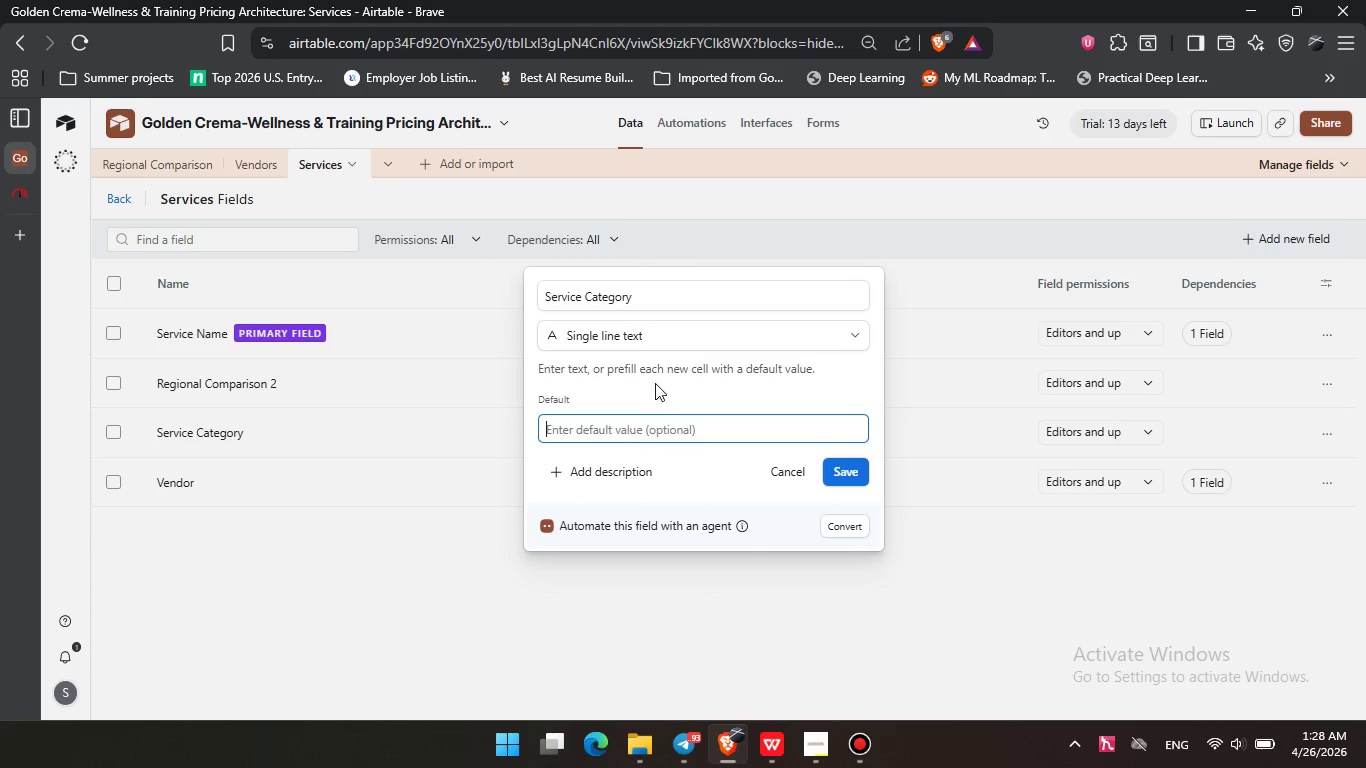 
left_click([657, 382])
 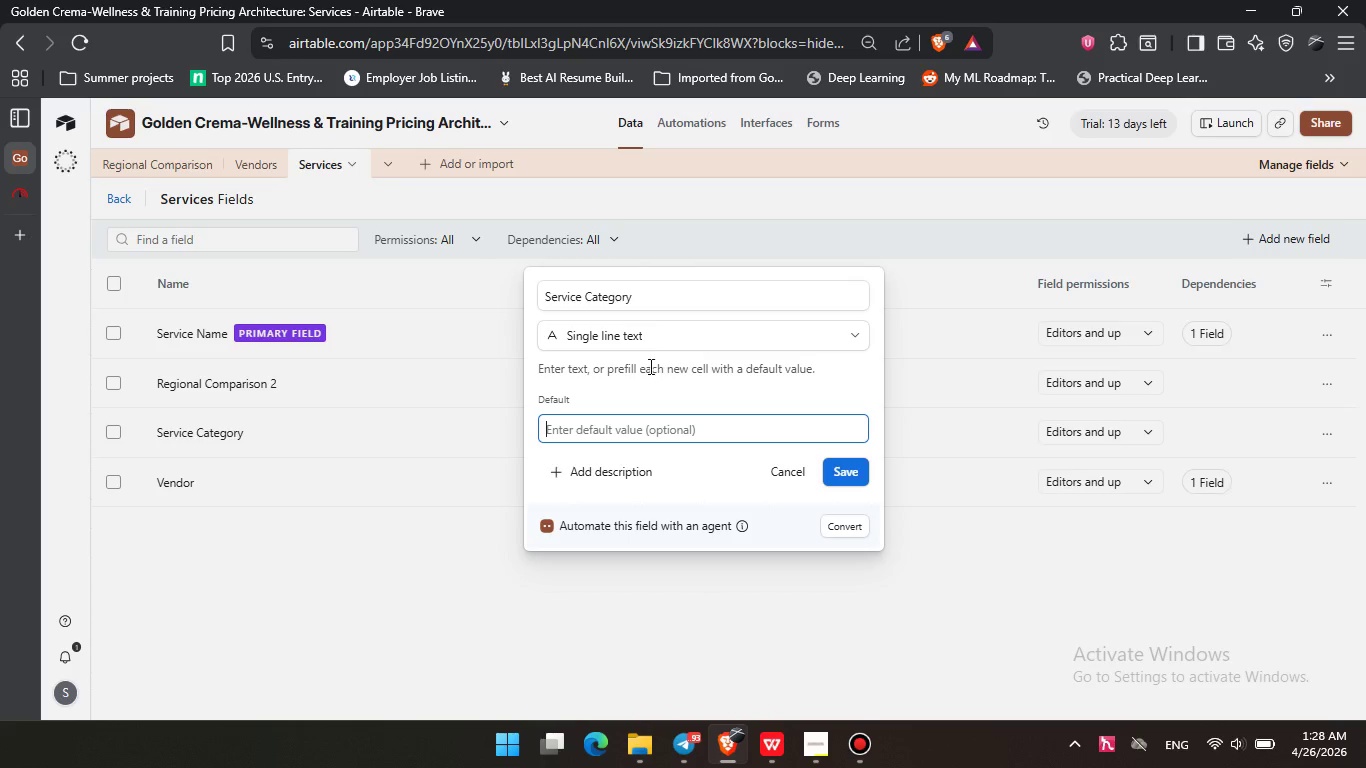 
left_click([626, 336])
 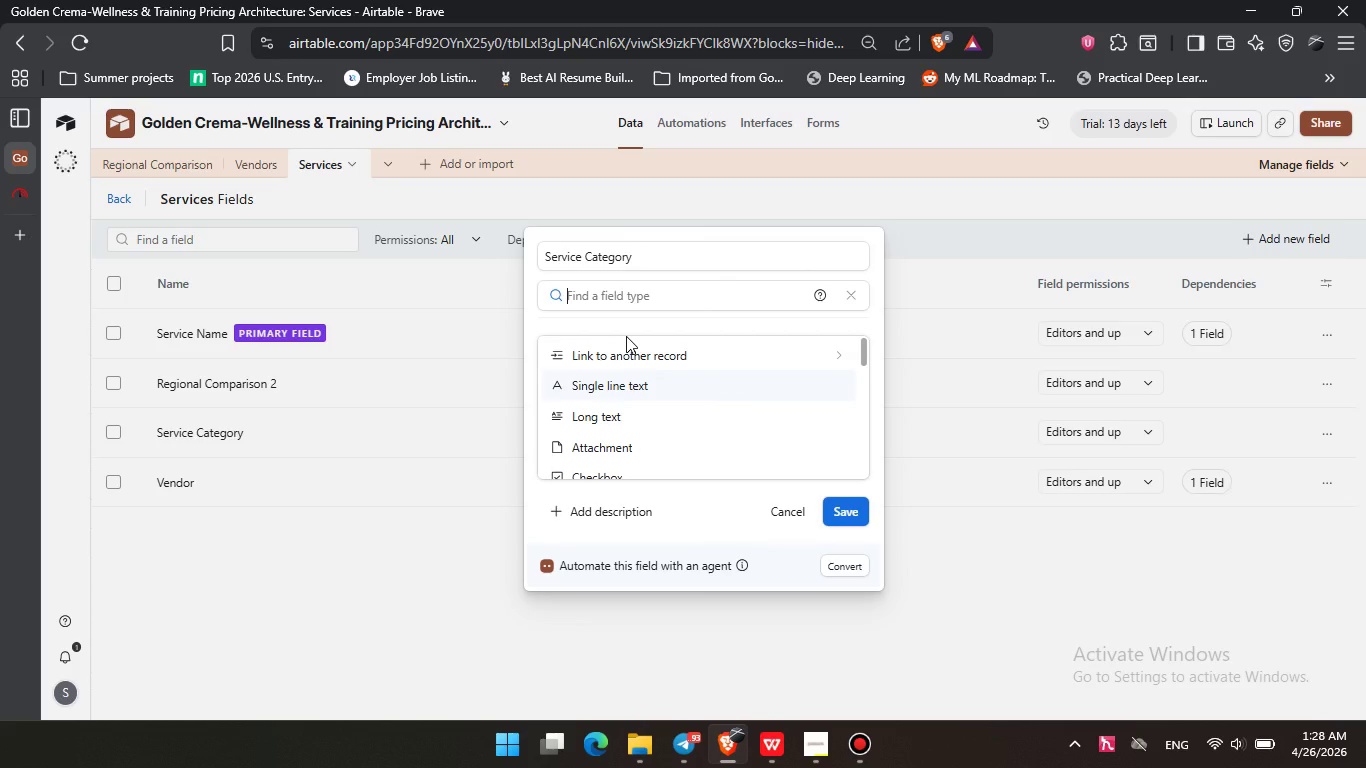 
type(sin)
 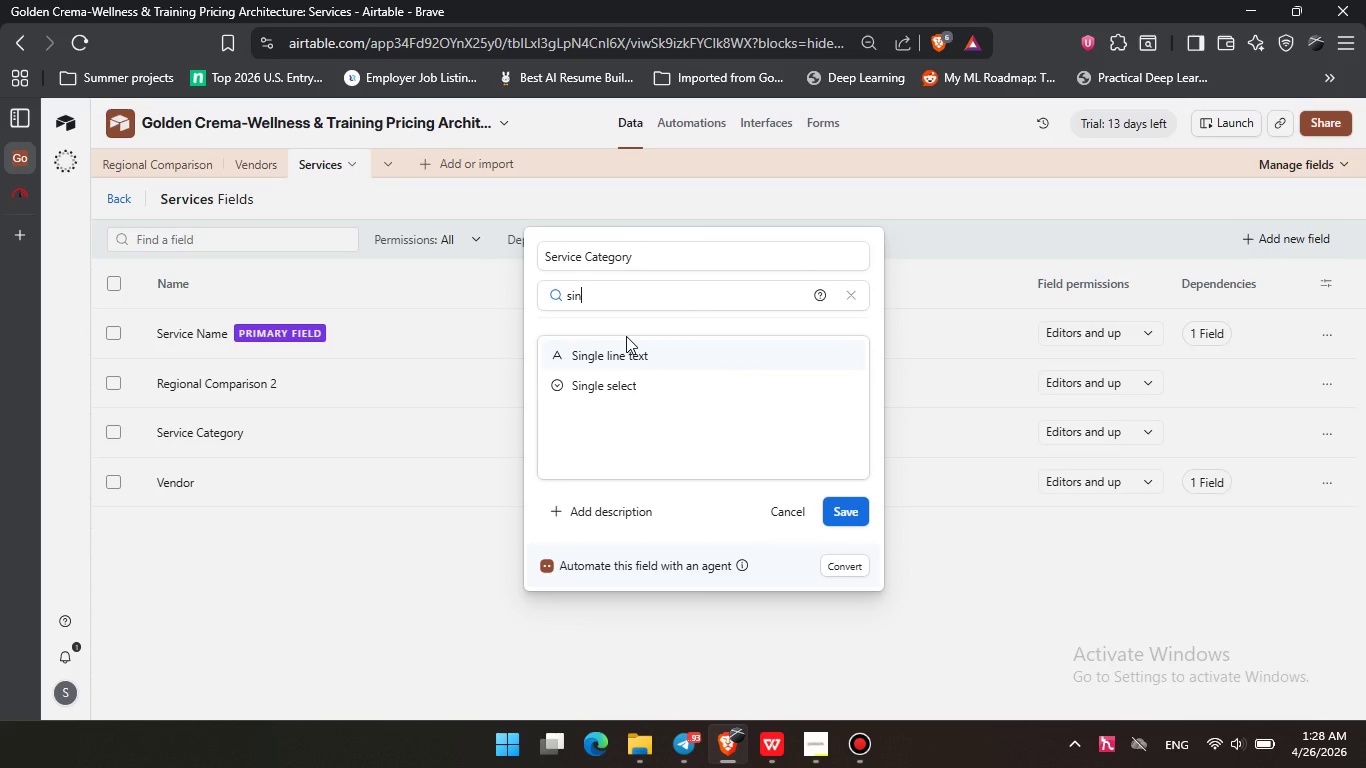 
key(ArrowDown)
 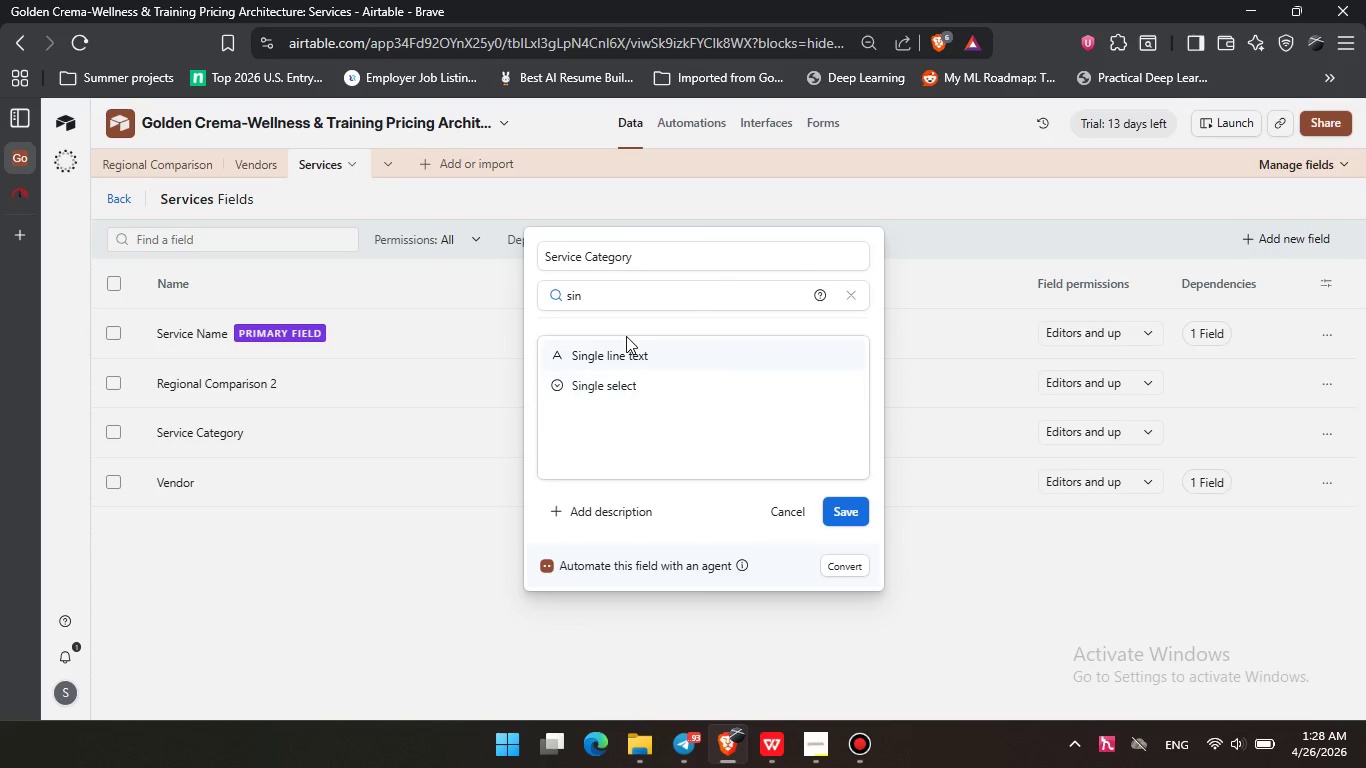 
key(ArrowUp)
 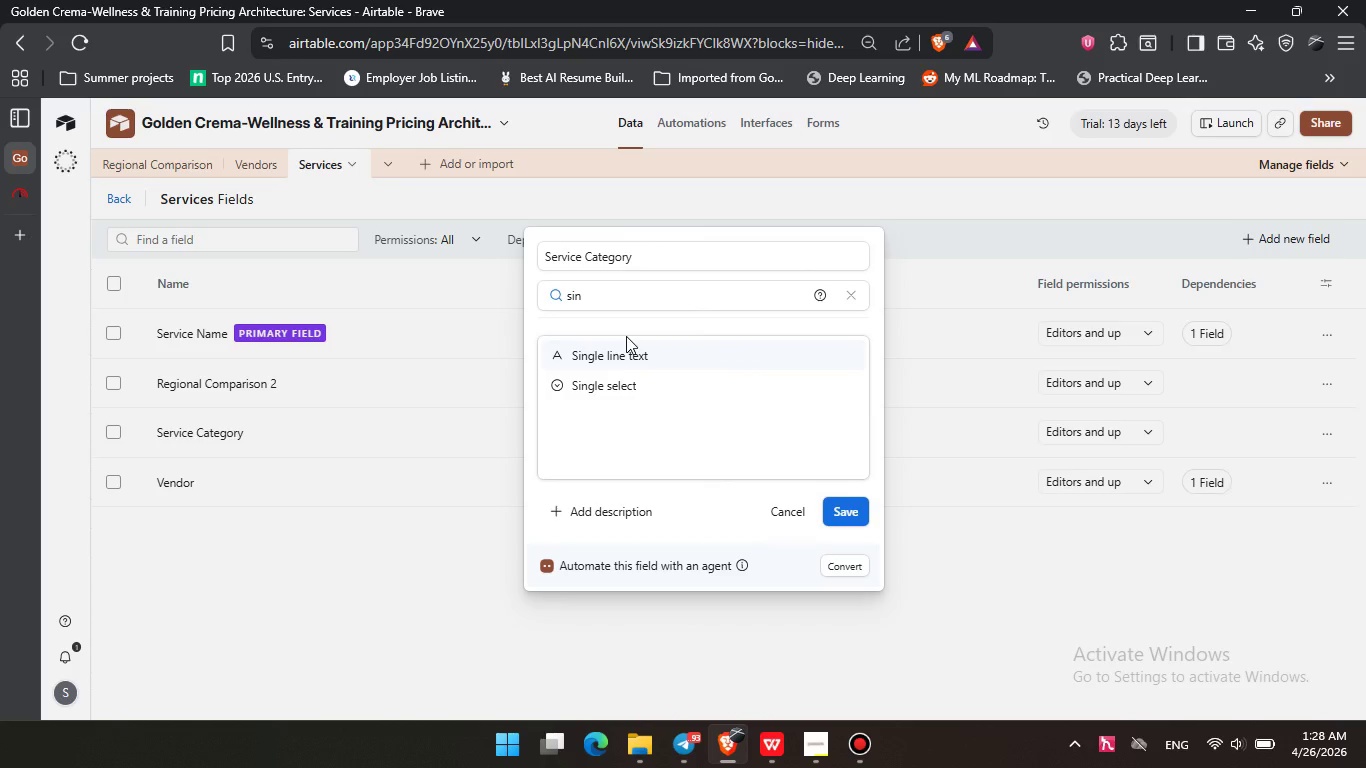 
key(ArrowDown)
 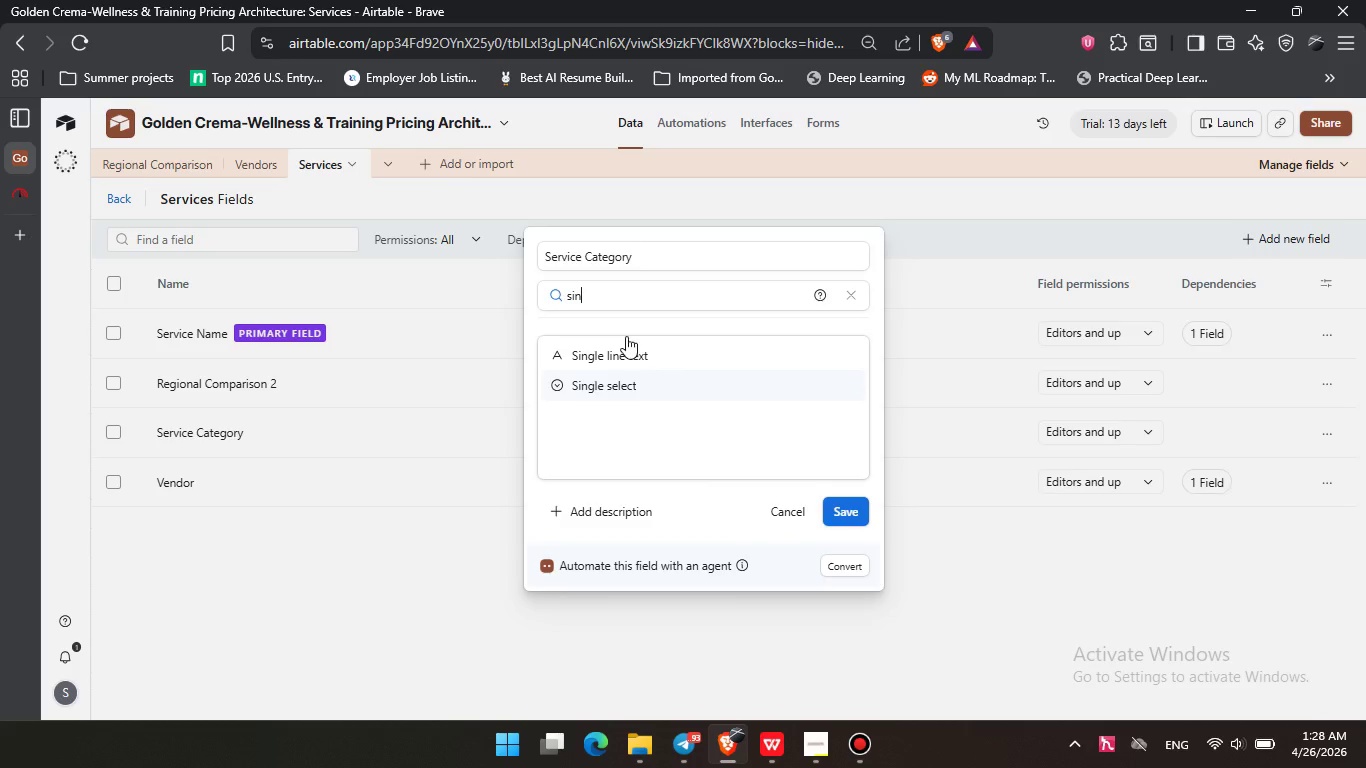 
key(Enter)
 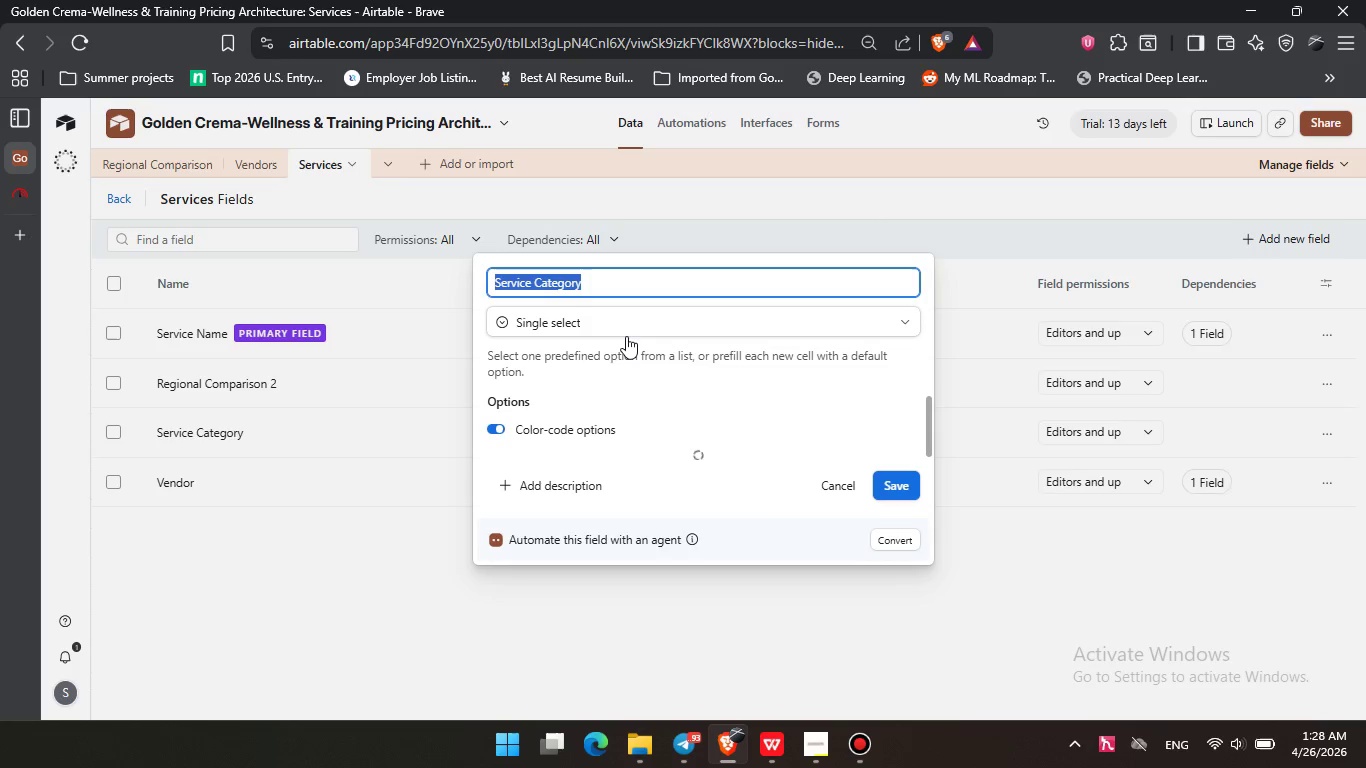 
key(Enter)
 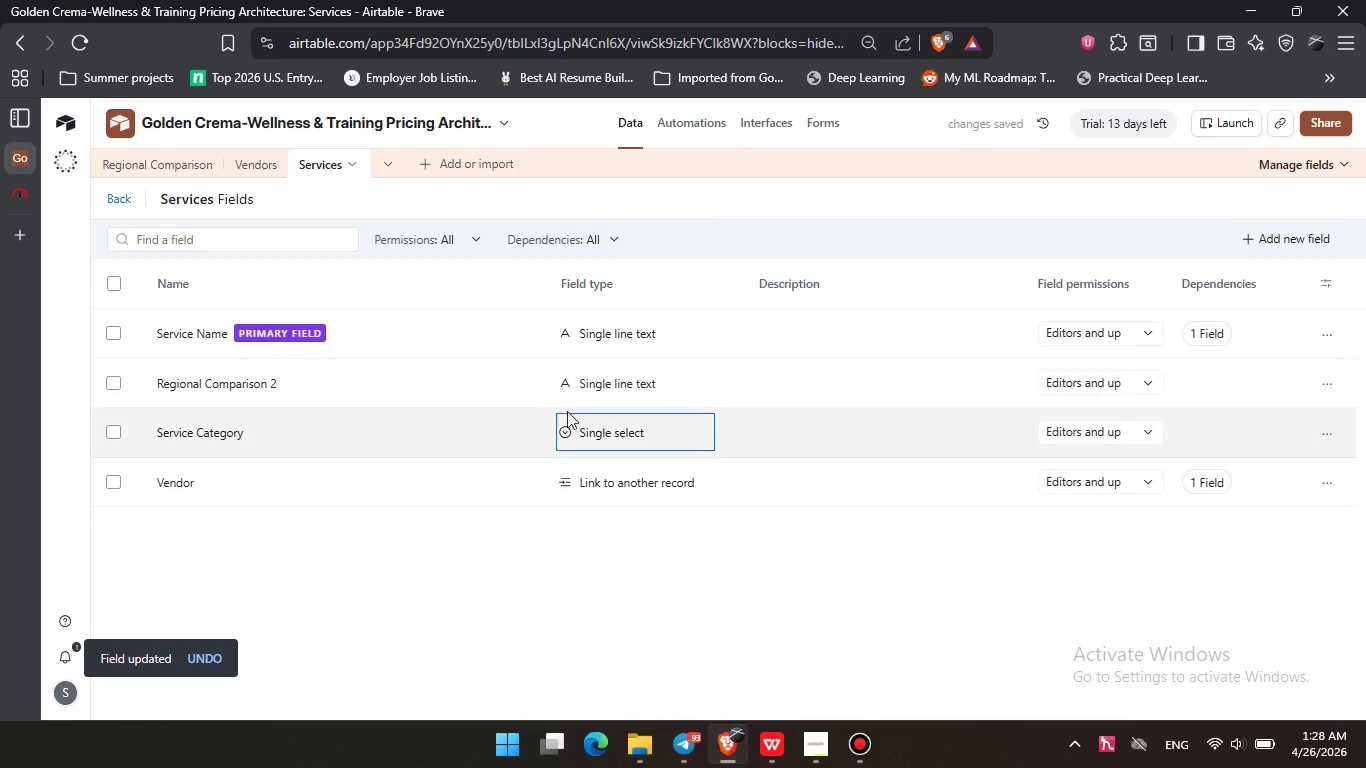 
left_click([1256, 246])
 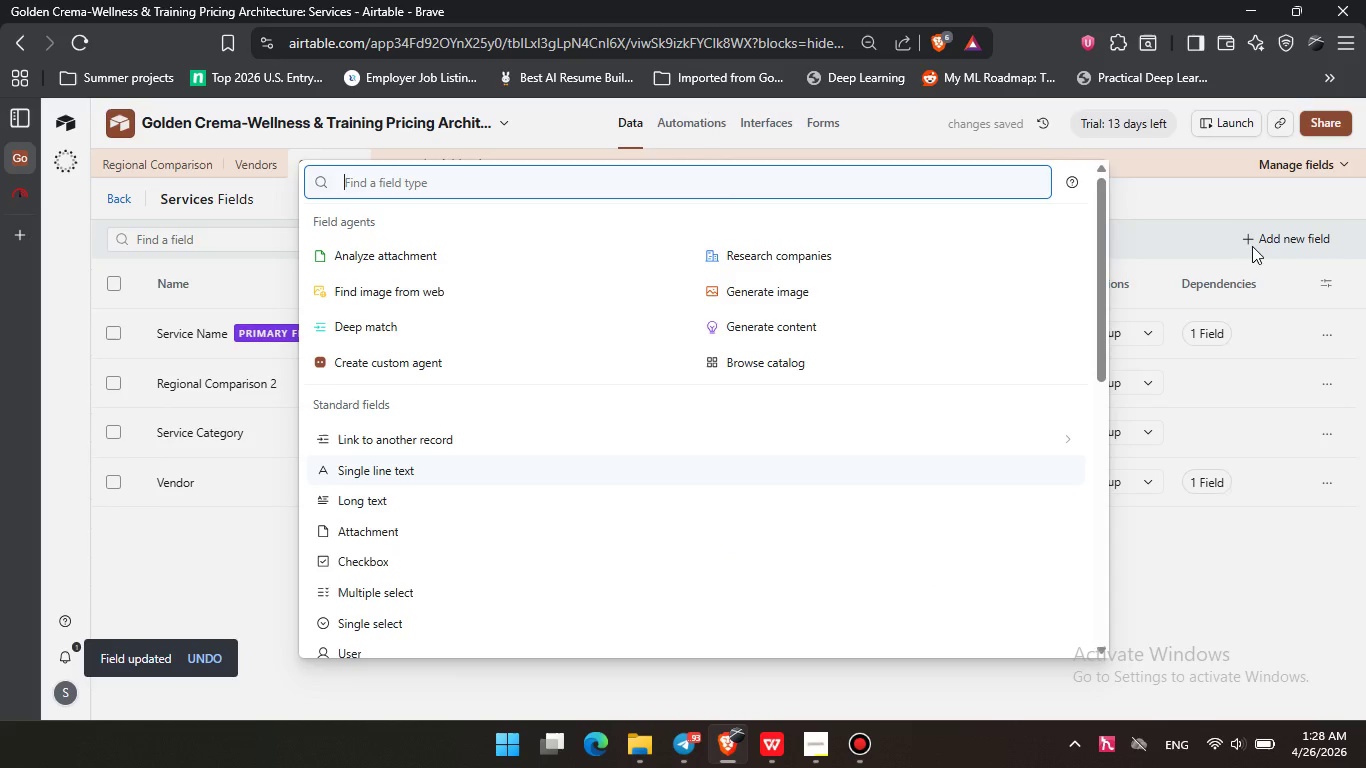 
type(for)
 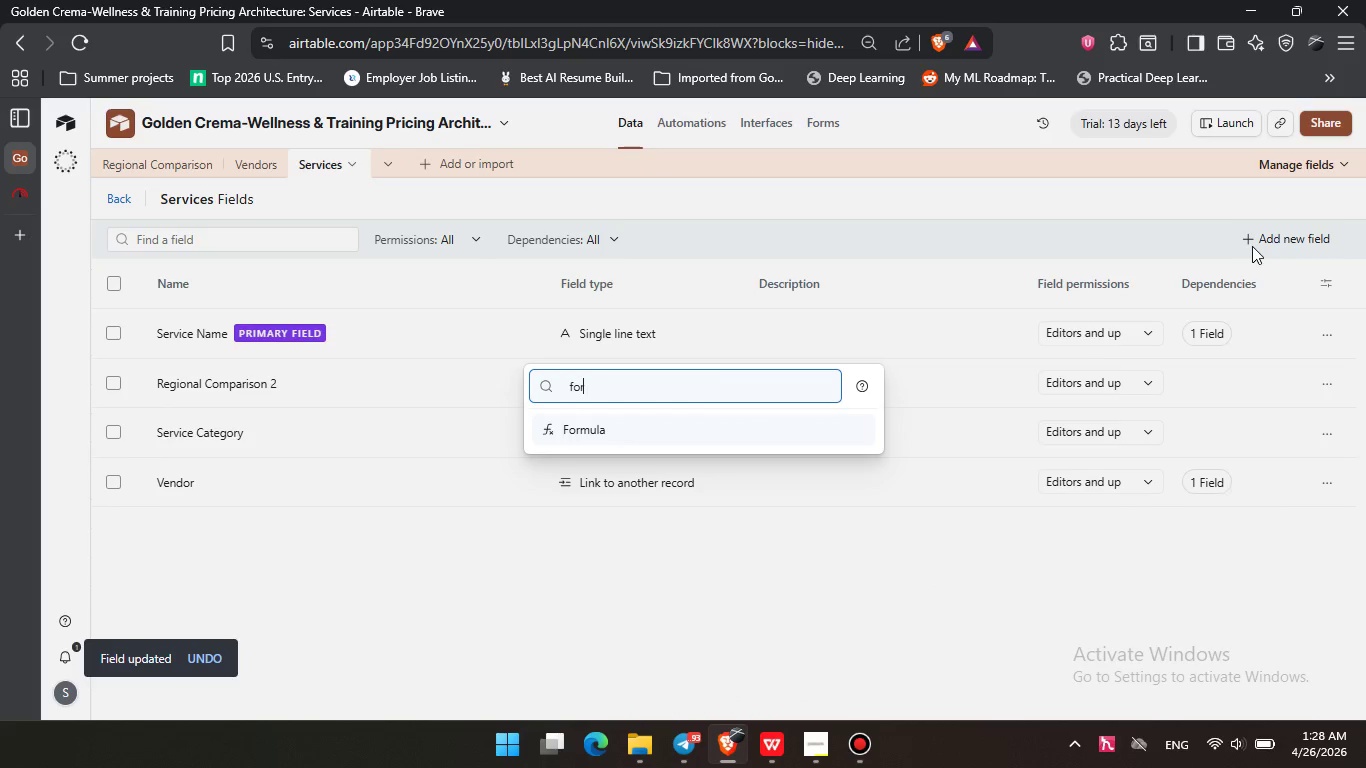 
key(Enter)
 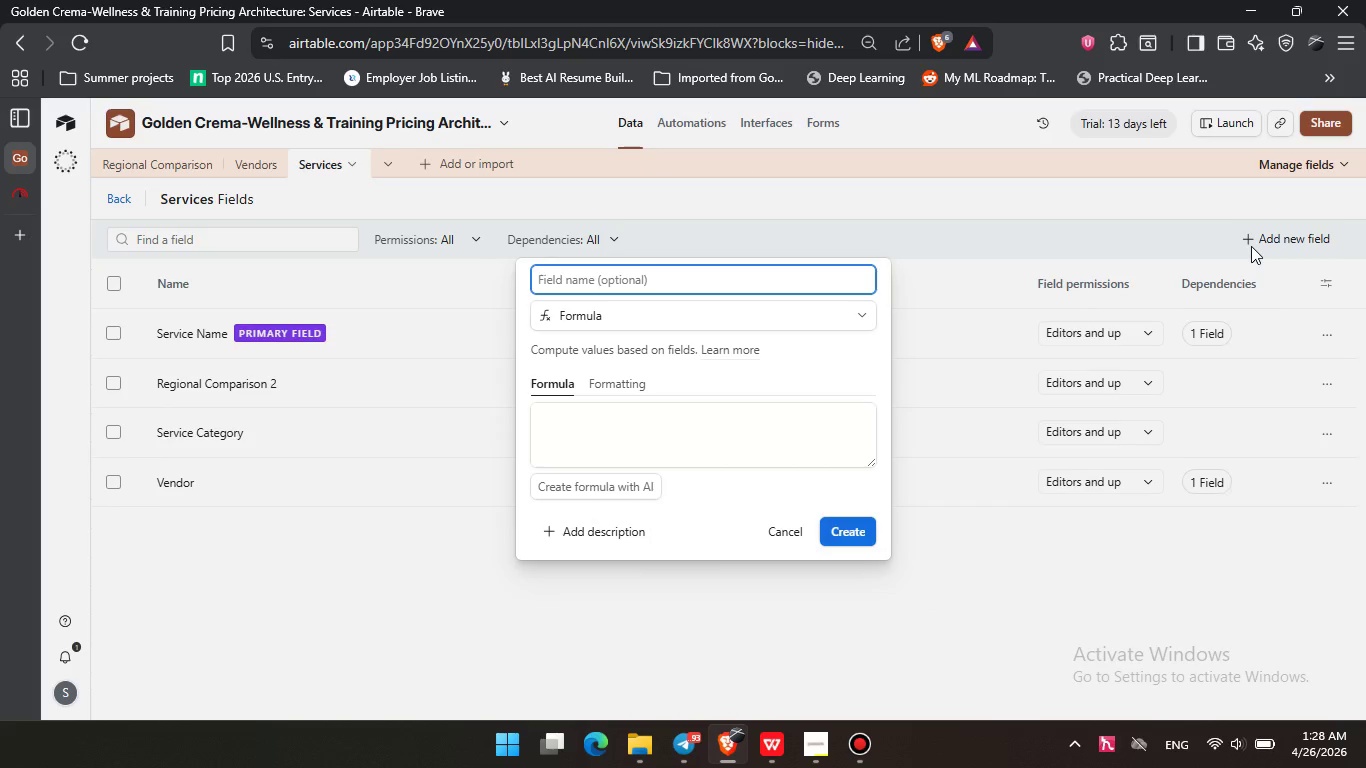 
left_click([769, 321])
 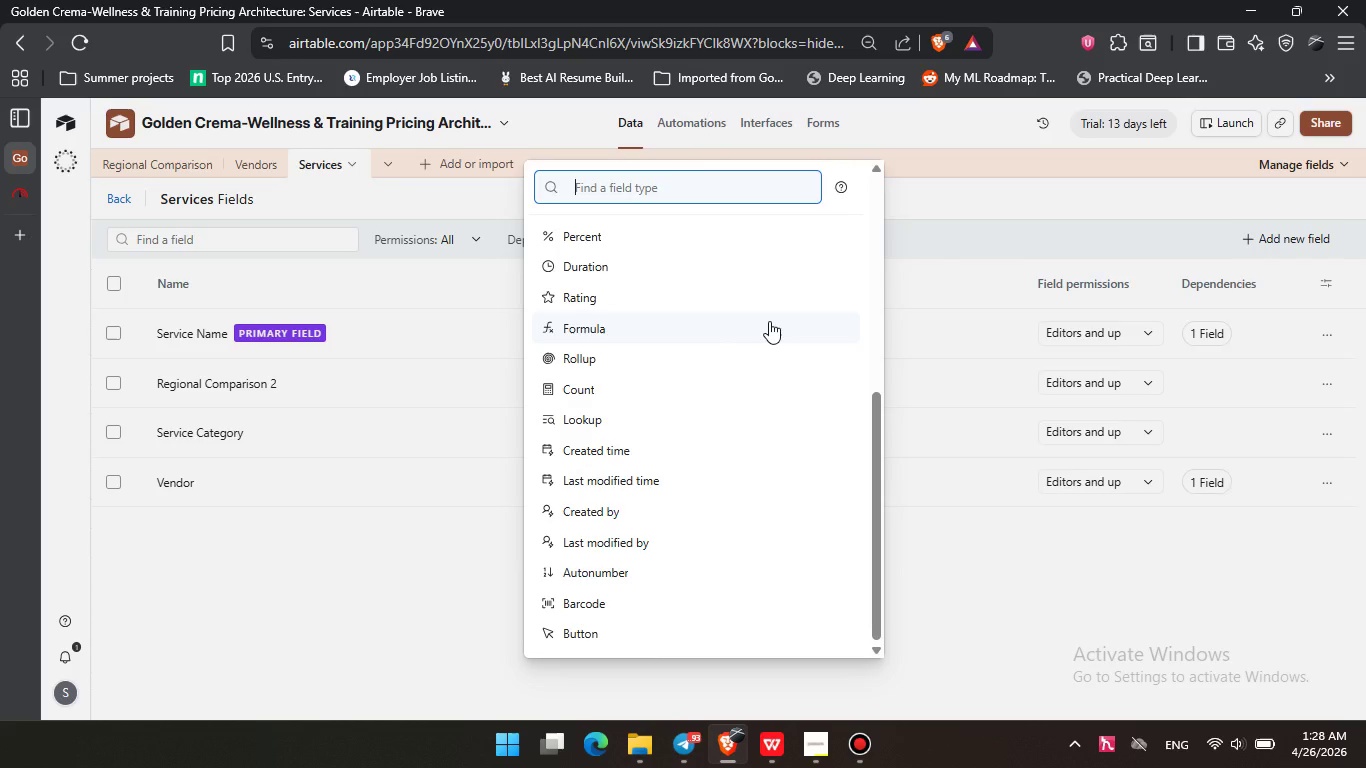 
type(che)
 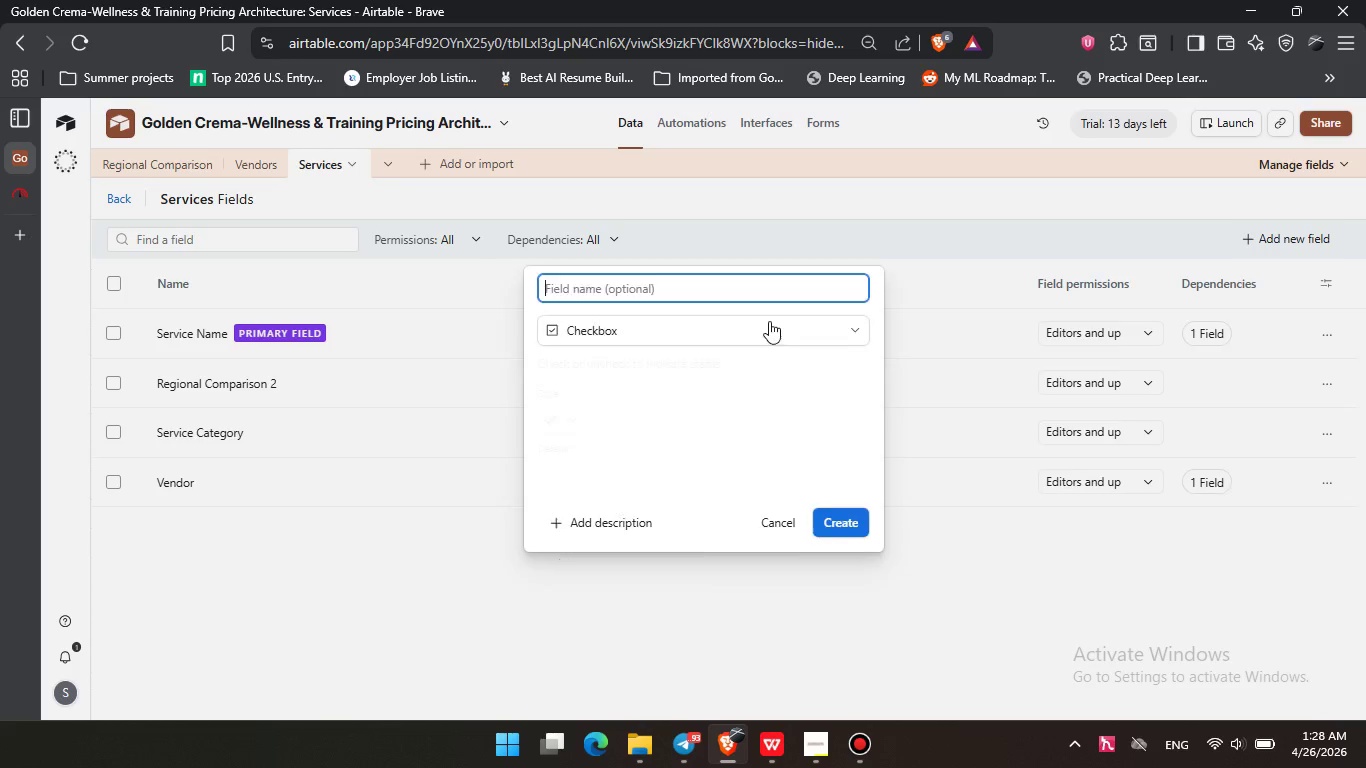 
key(Enter)
 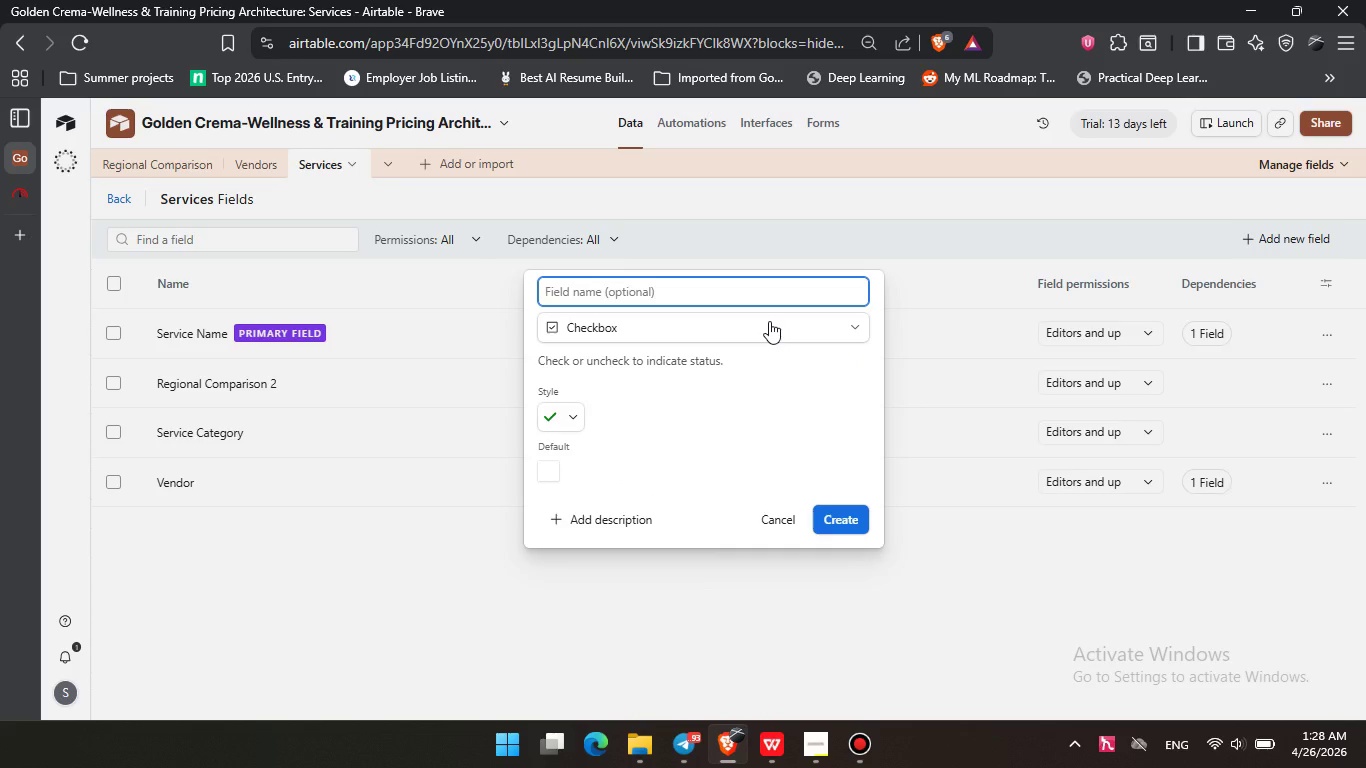 
type(SCA Categ)
key(Backspace)
type(gory)
 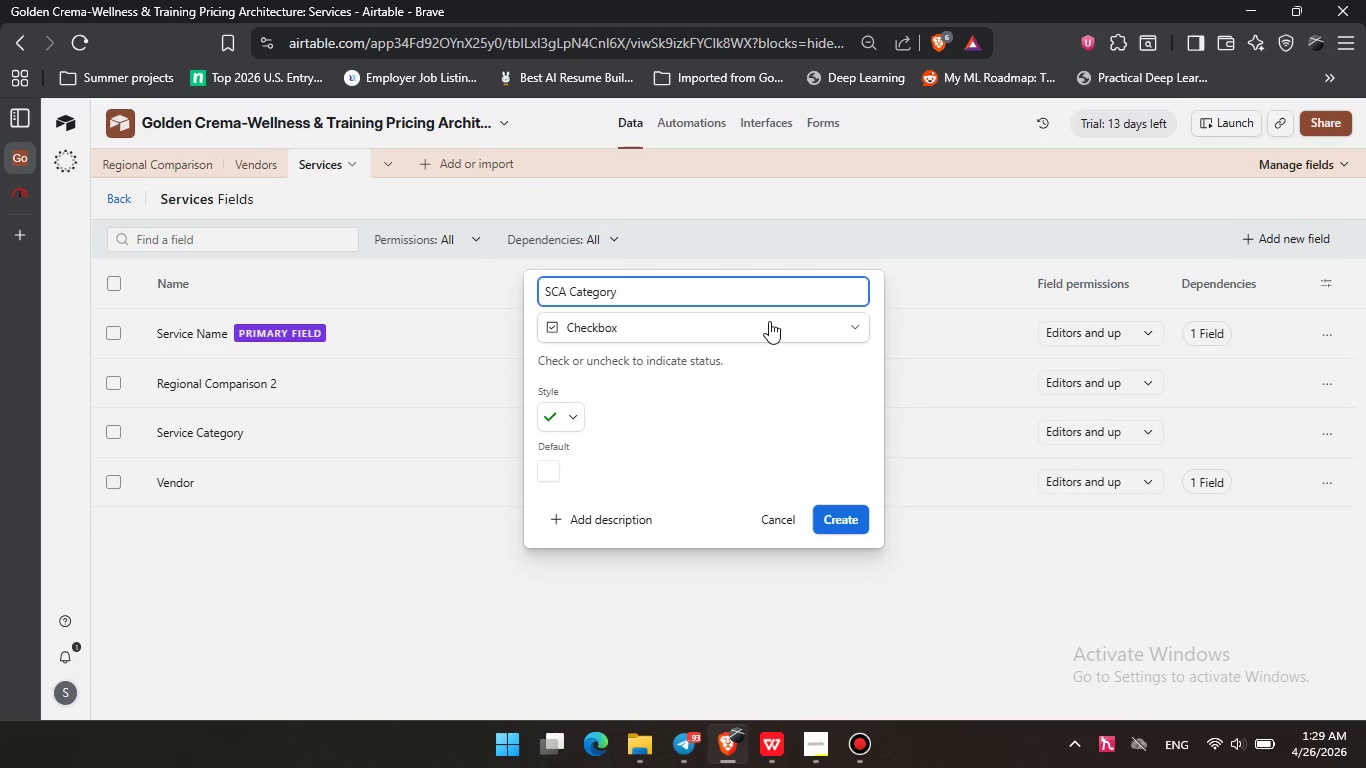 
left_click([838, 512])
 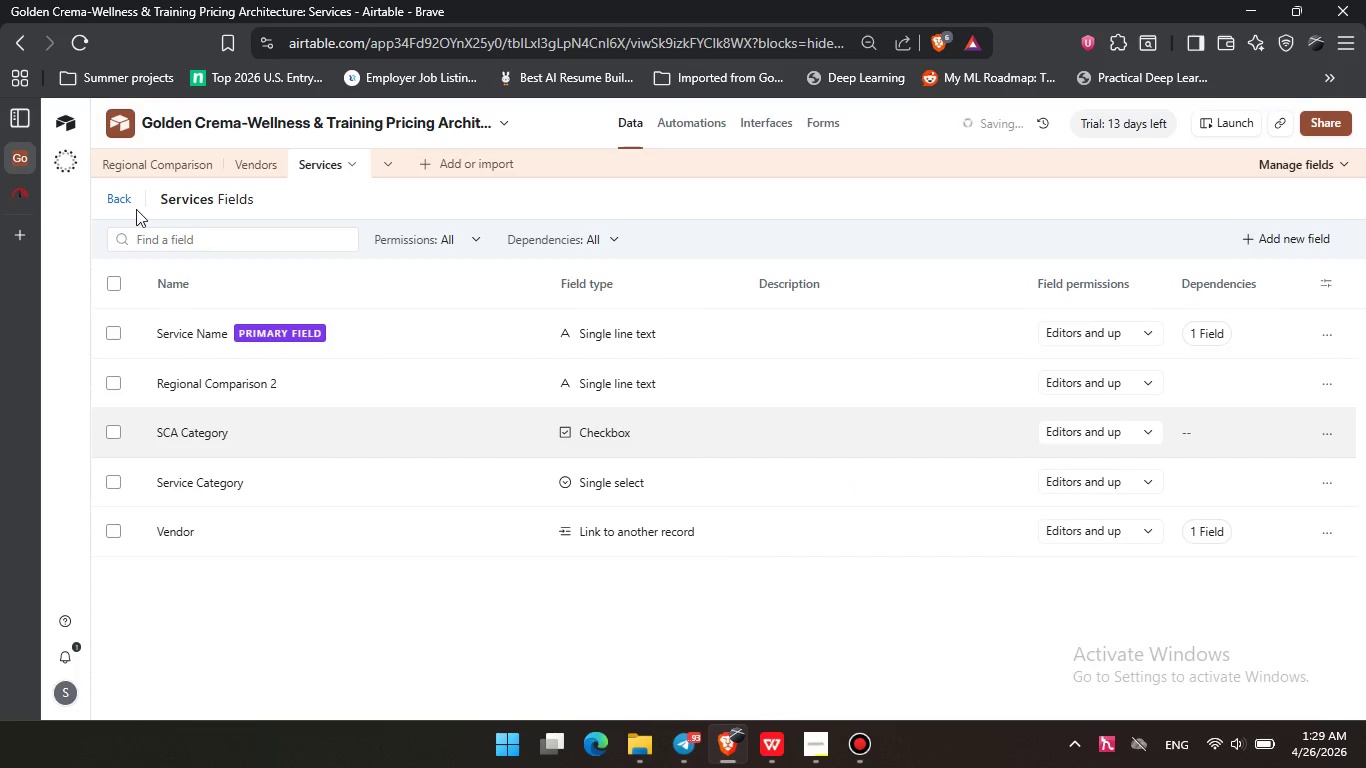 
left_click([125, 206])
 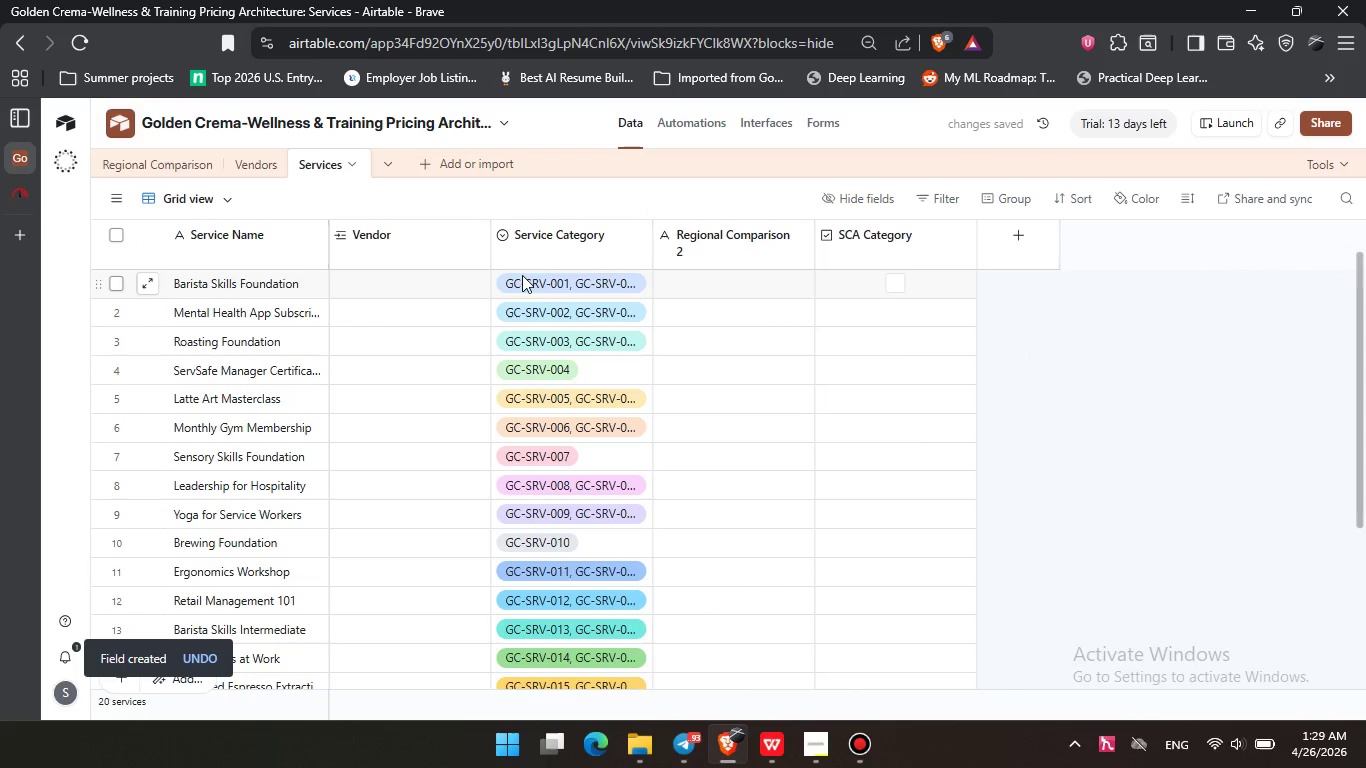 
right_click([722, 255])
 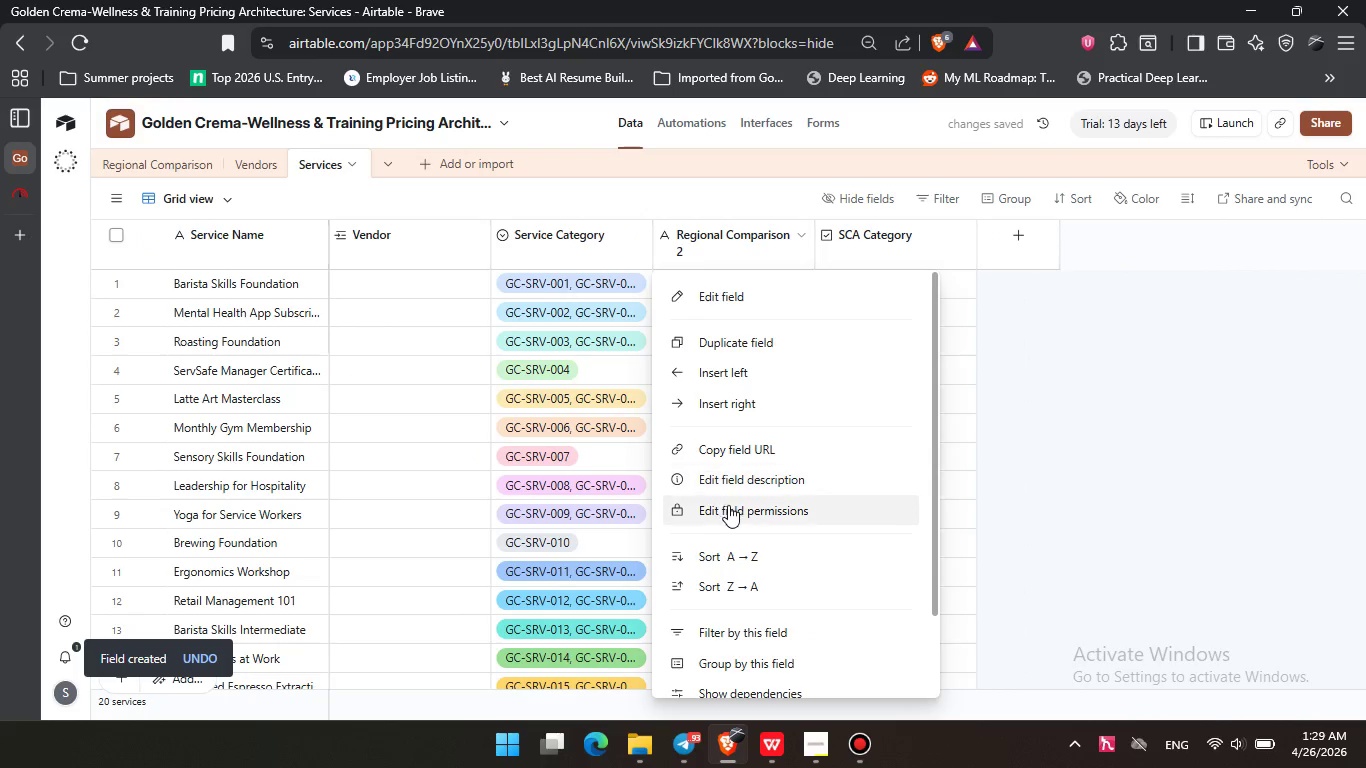 
scroll: coordinate [728, 500], scroll_direction: down, amount: 7.0
 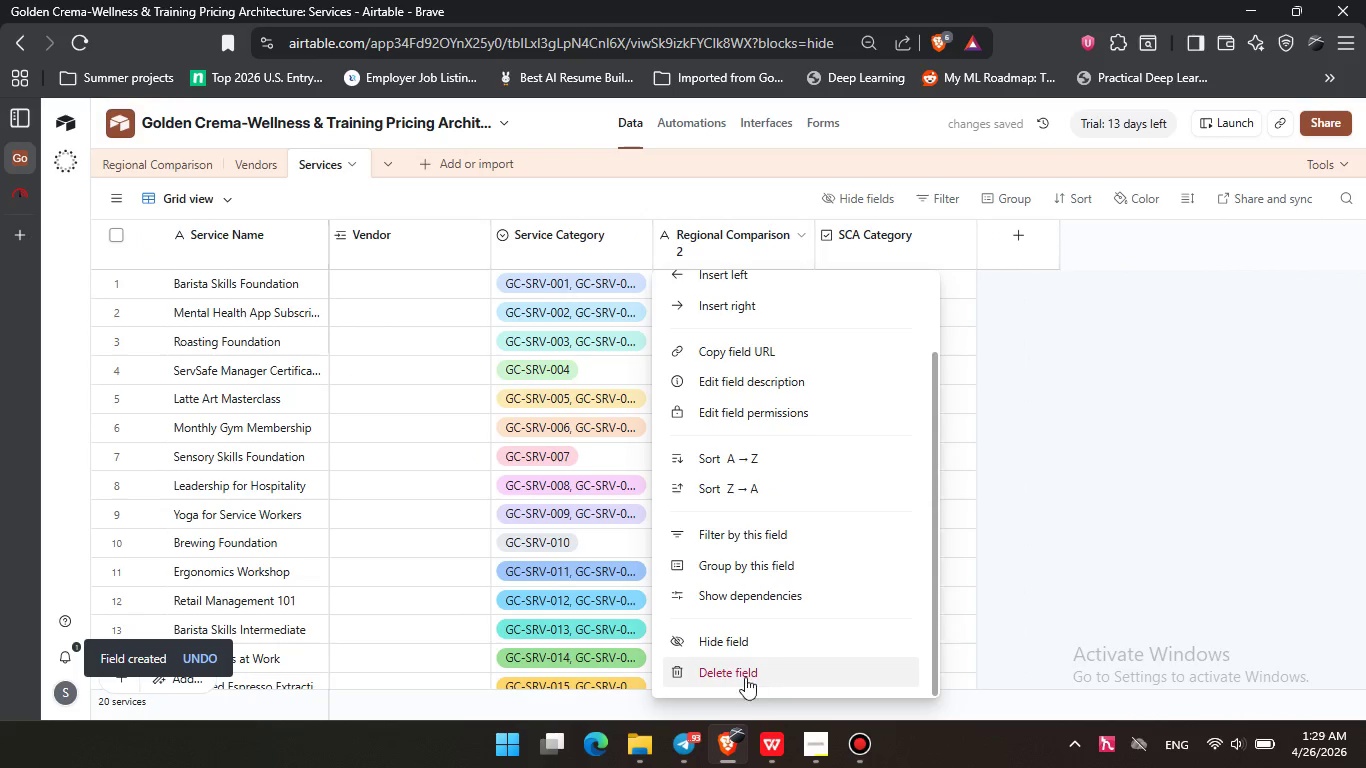 
left_click([745, 677])
 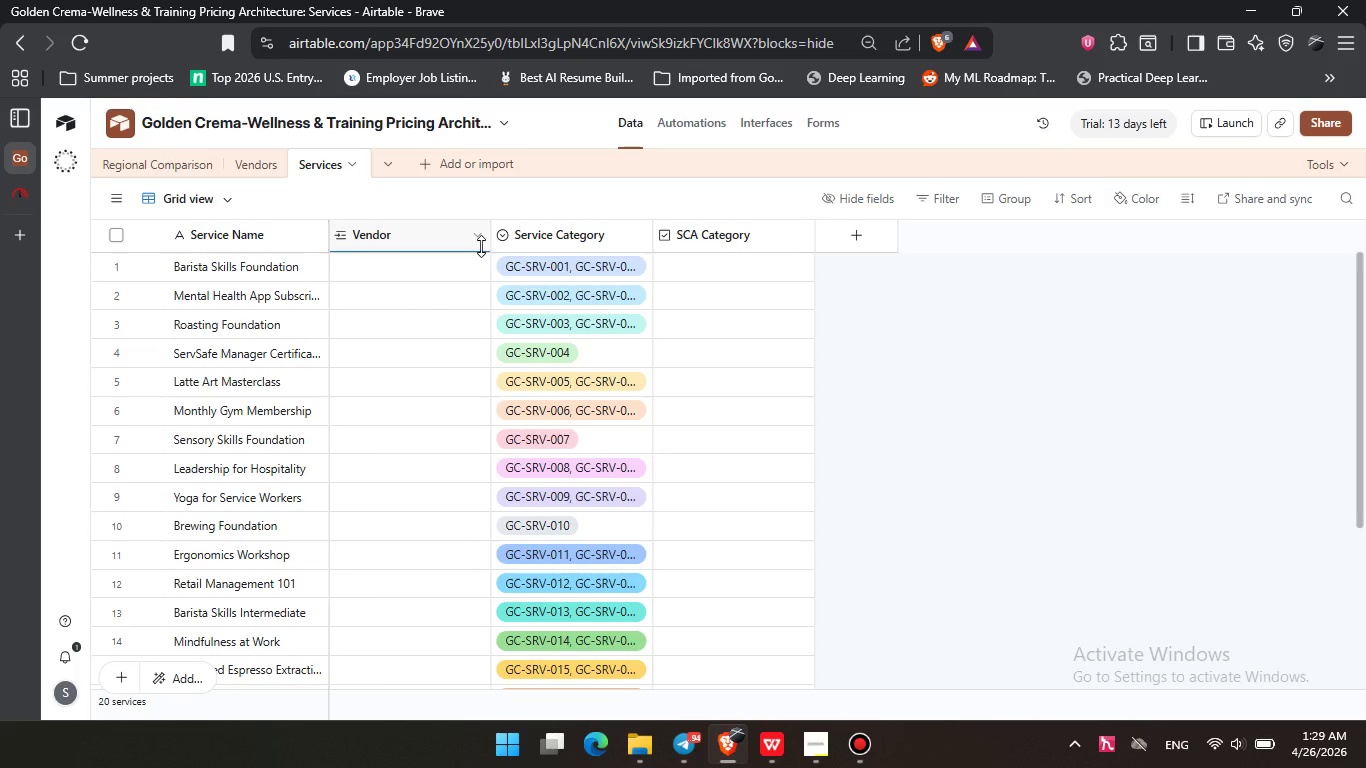 
wait(41.17)
 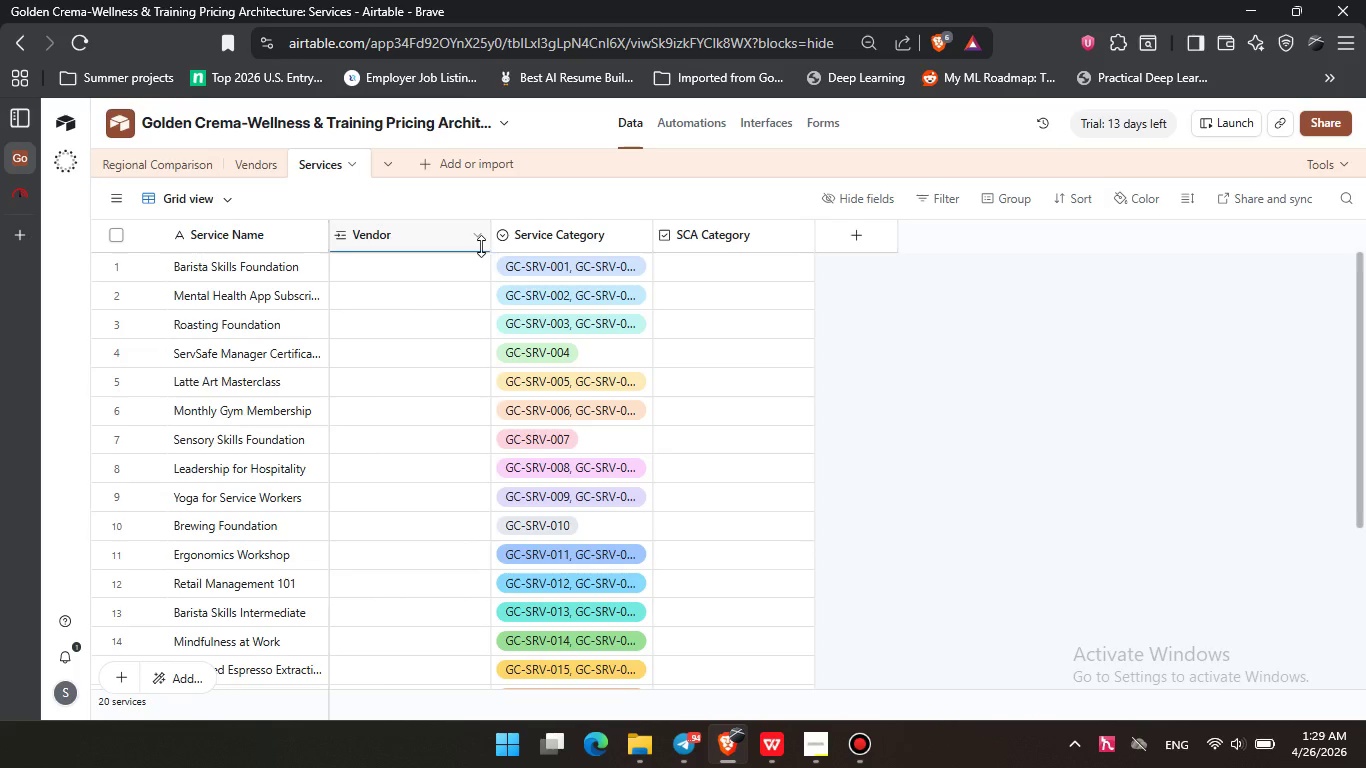 
left_click([184, 162])
 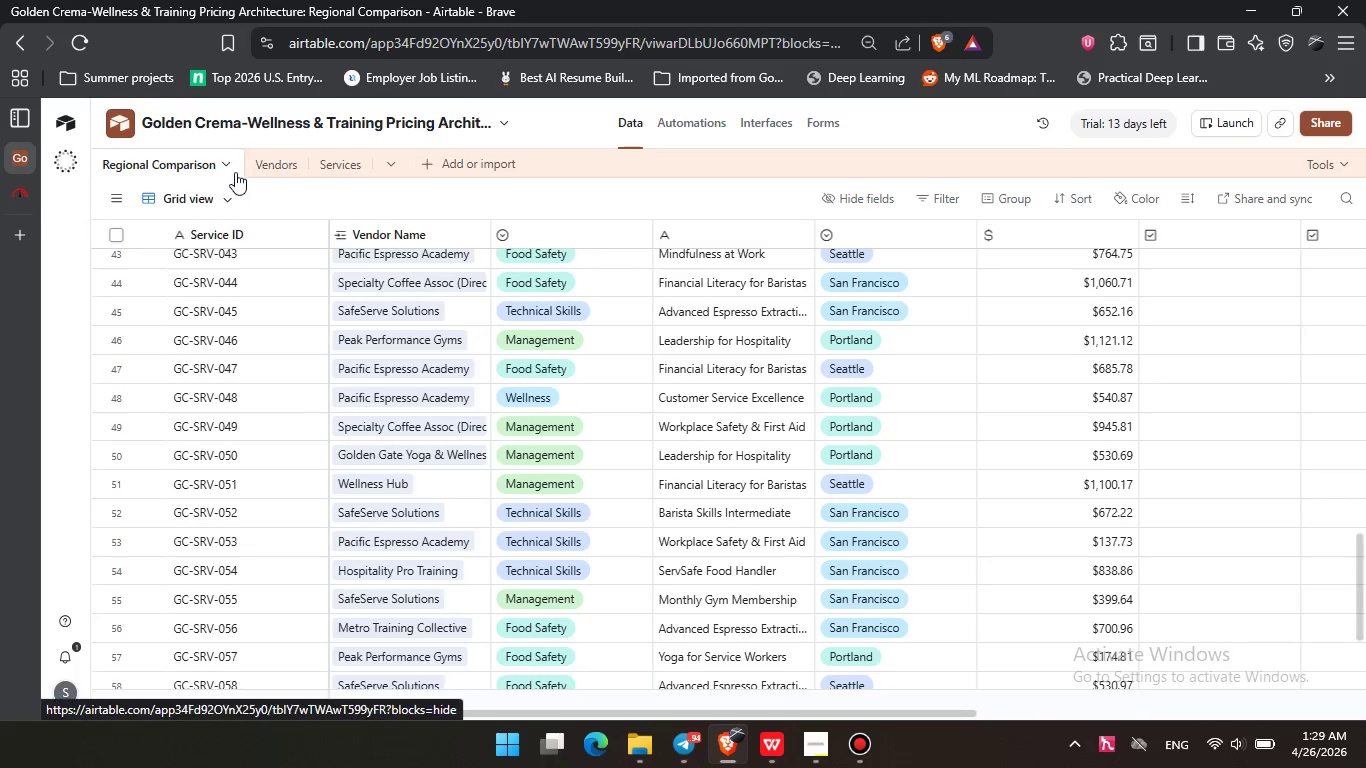 
scroll: coordinate [696, 347], scroll_direction: up, amount: 20.0
 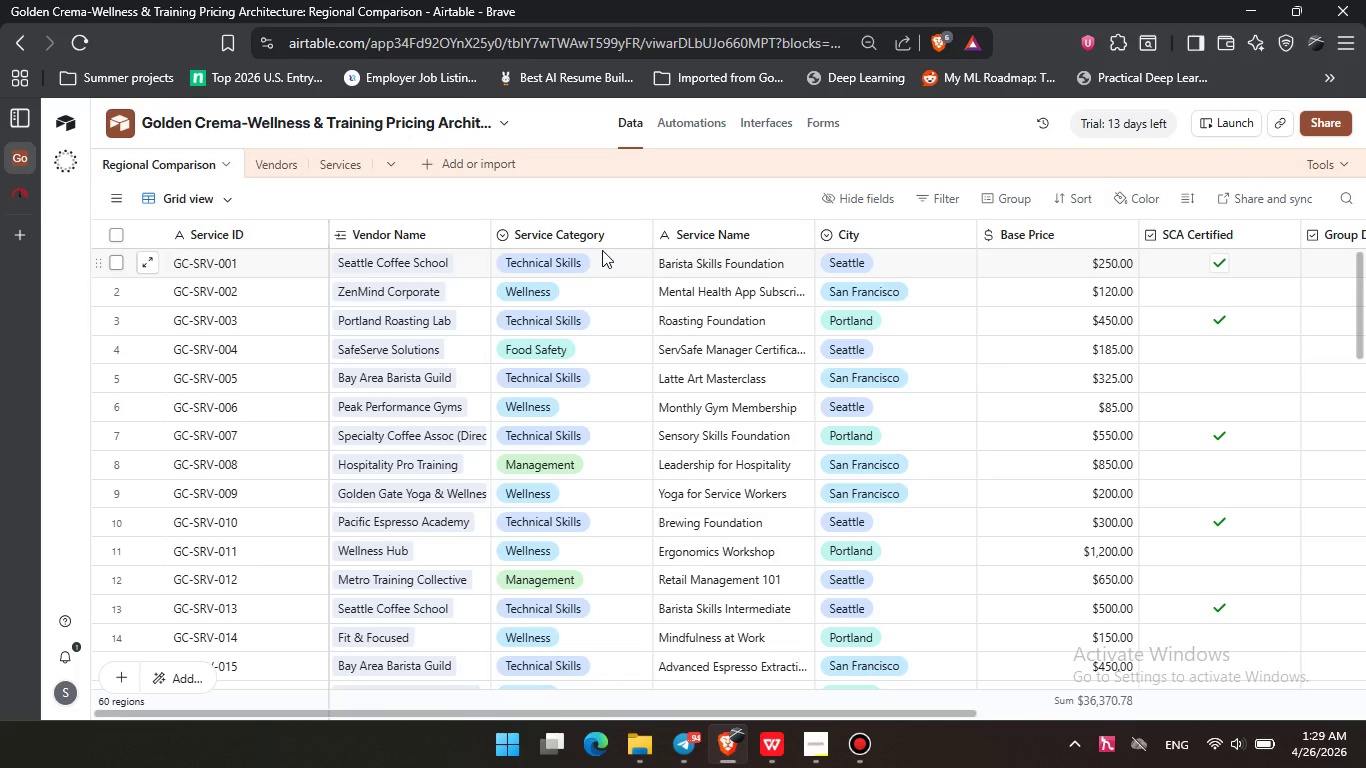 
wait(9.67)
 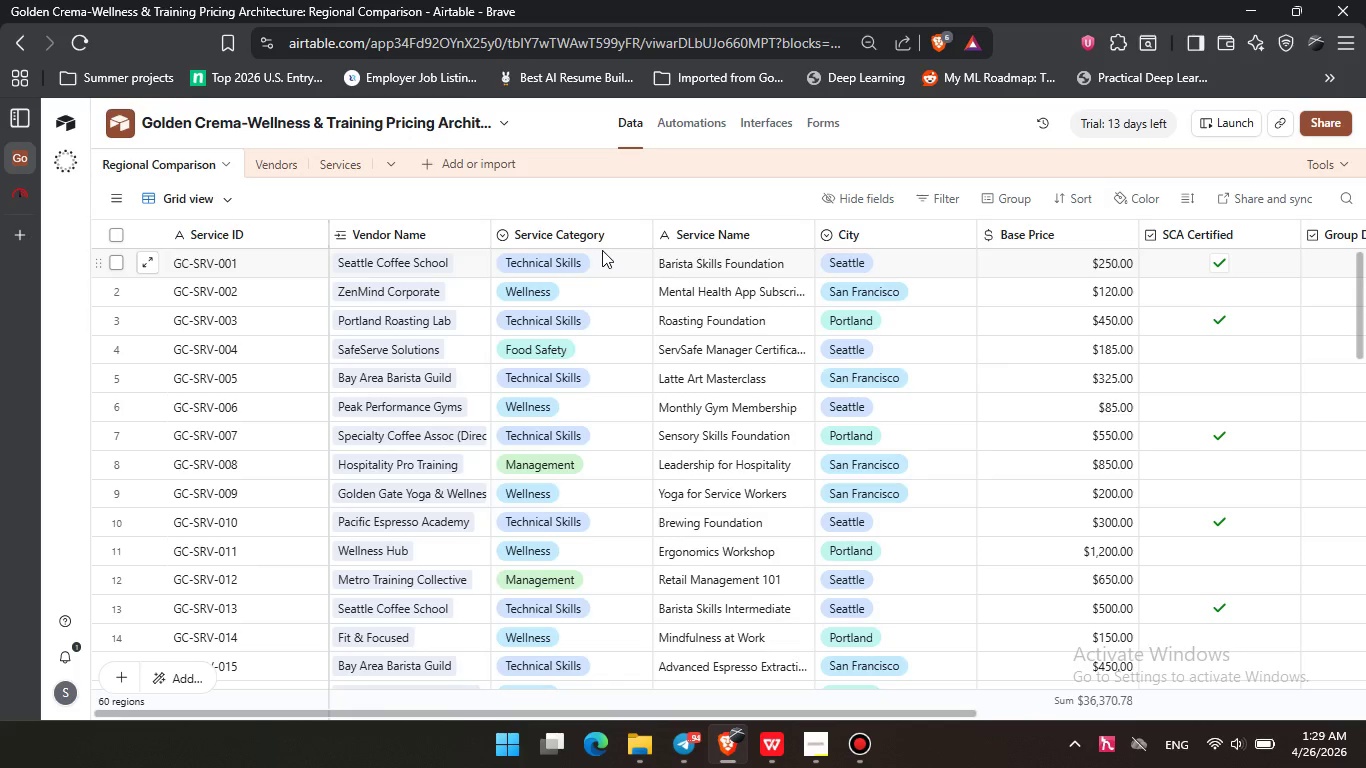 
right_click([713, 229])
 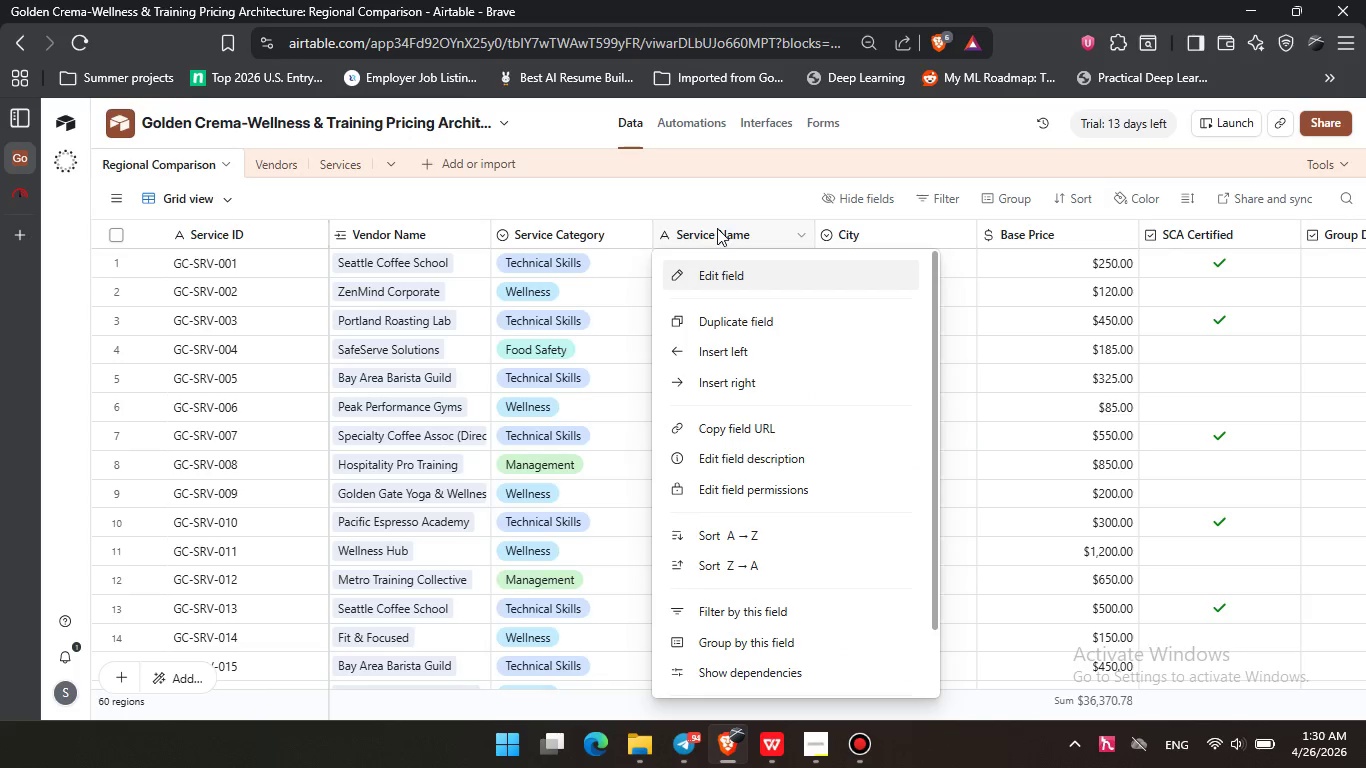 
double_click([717, 228])
 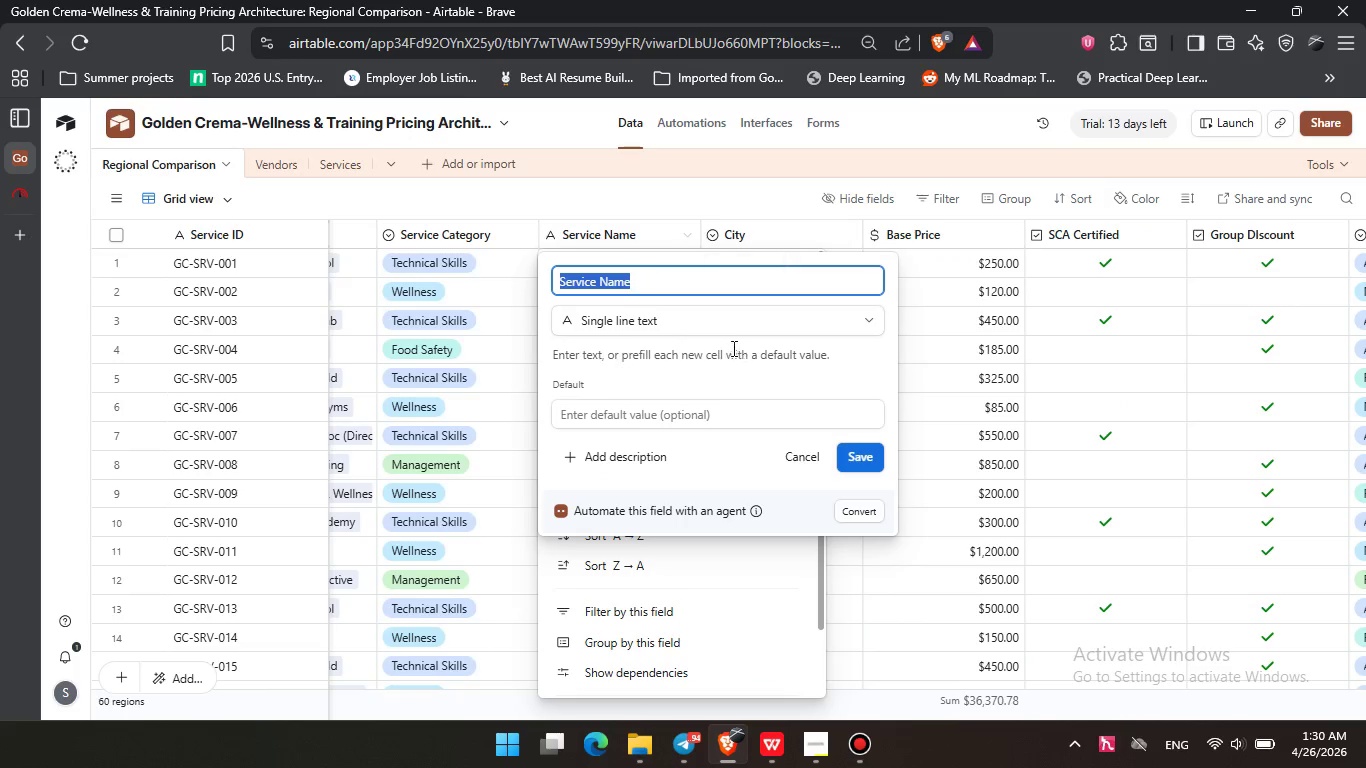 
left_click([722, 318])
 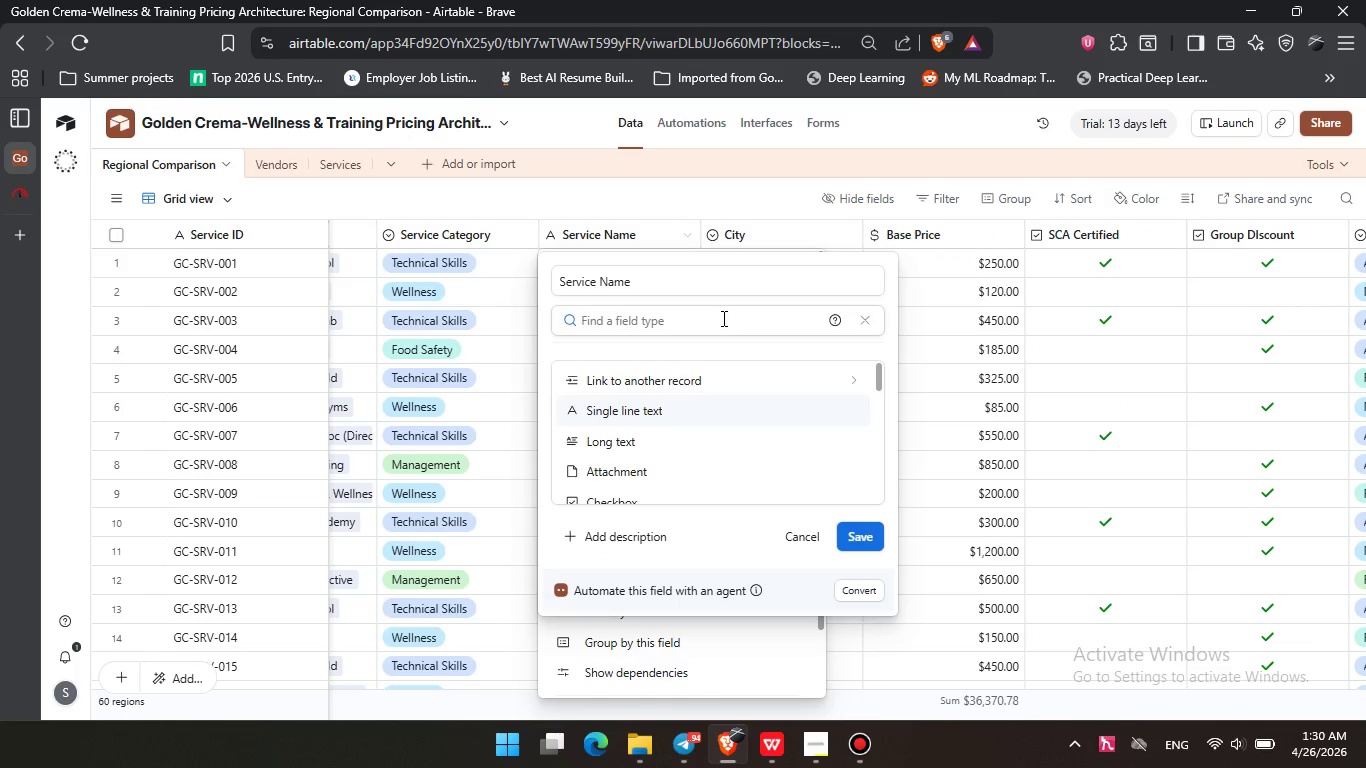 
type(link)
 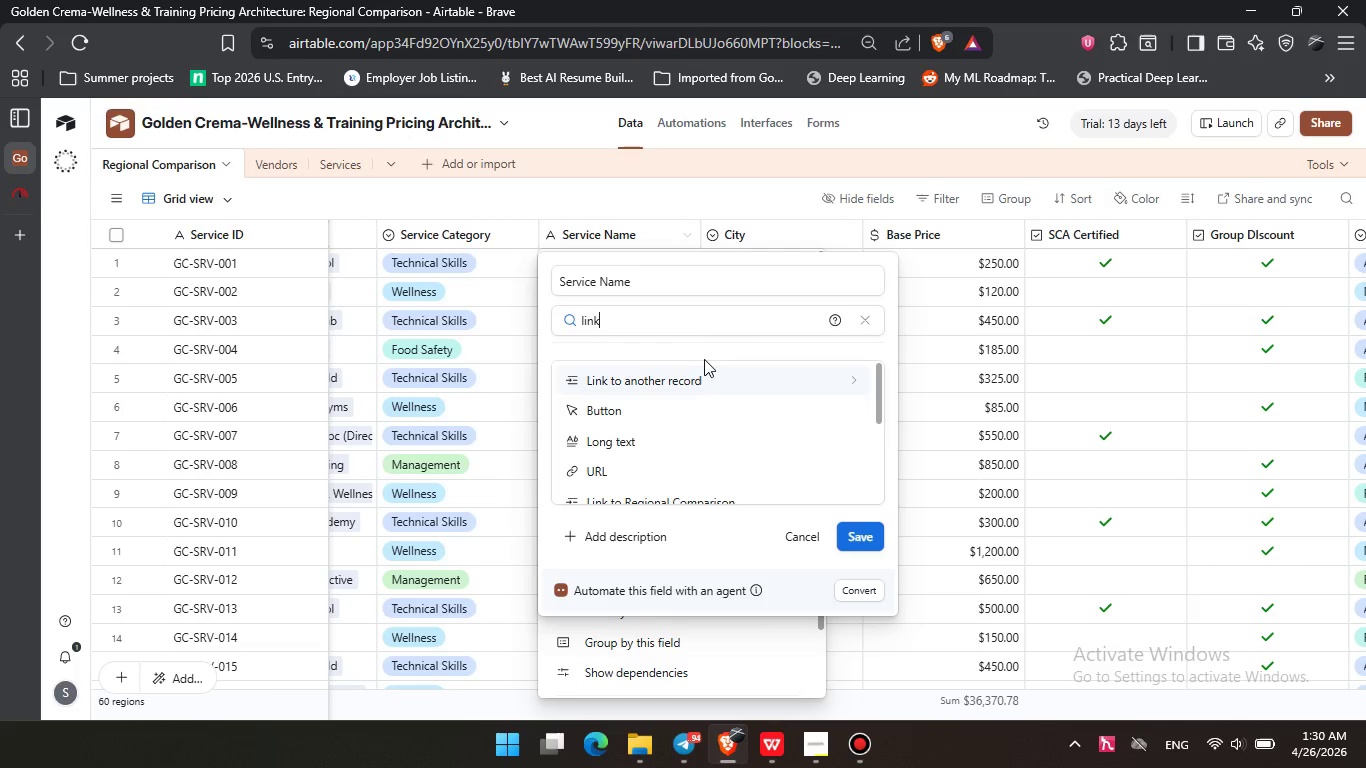 
double_click([704, 377])
 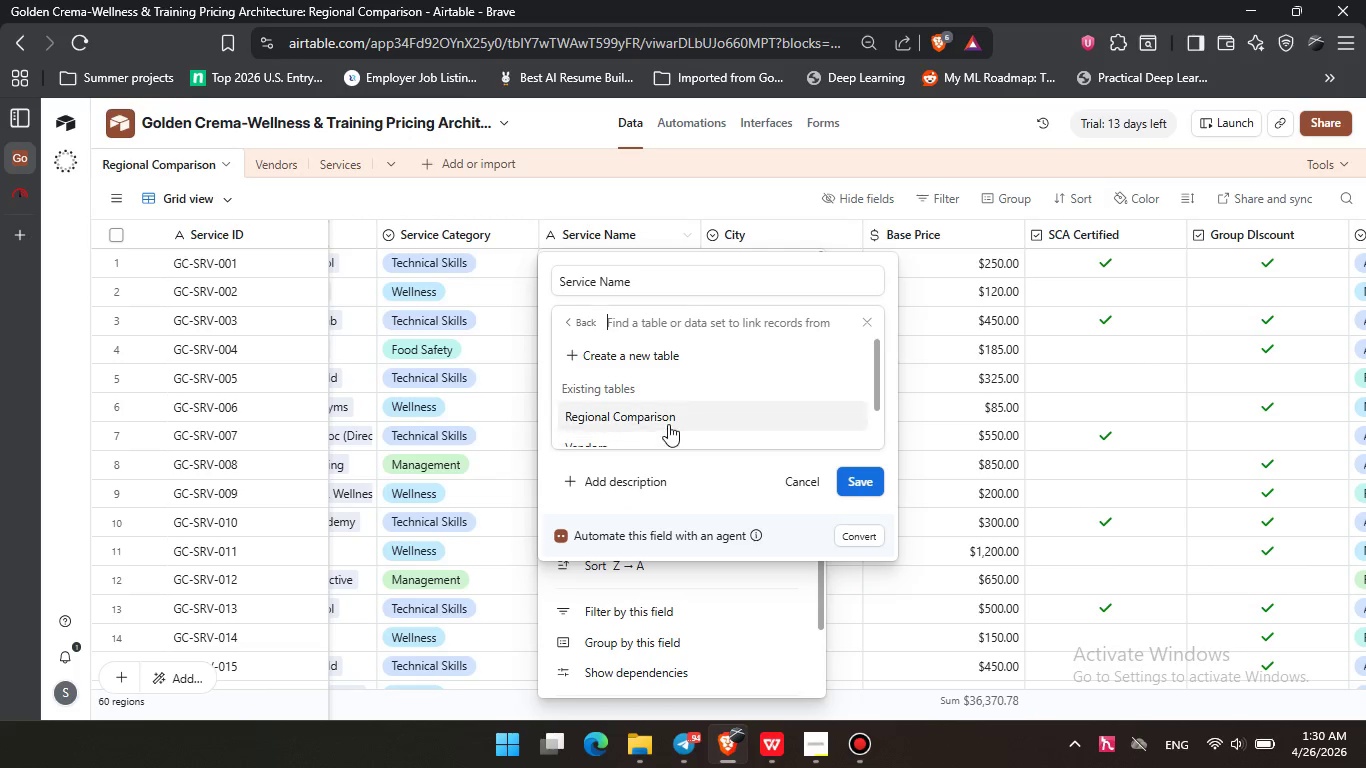 
scroll: coordinate [627, 424], scroll_direction: down, amount: 3.0
 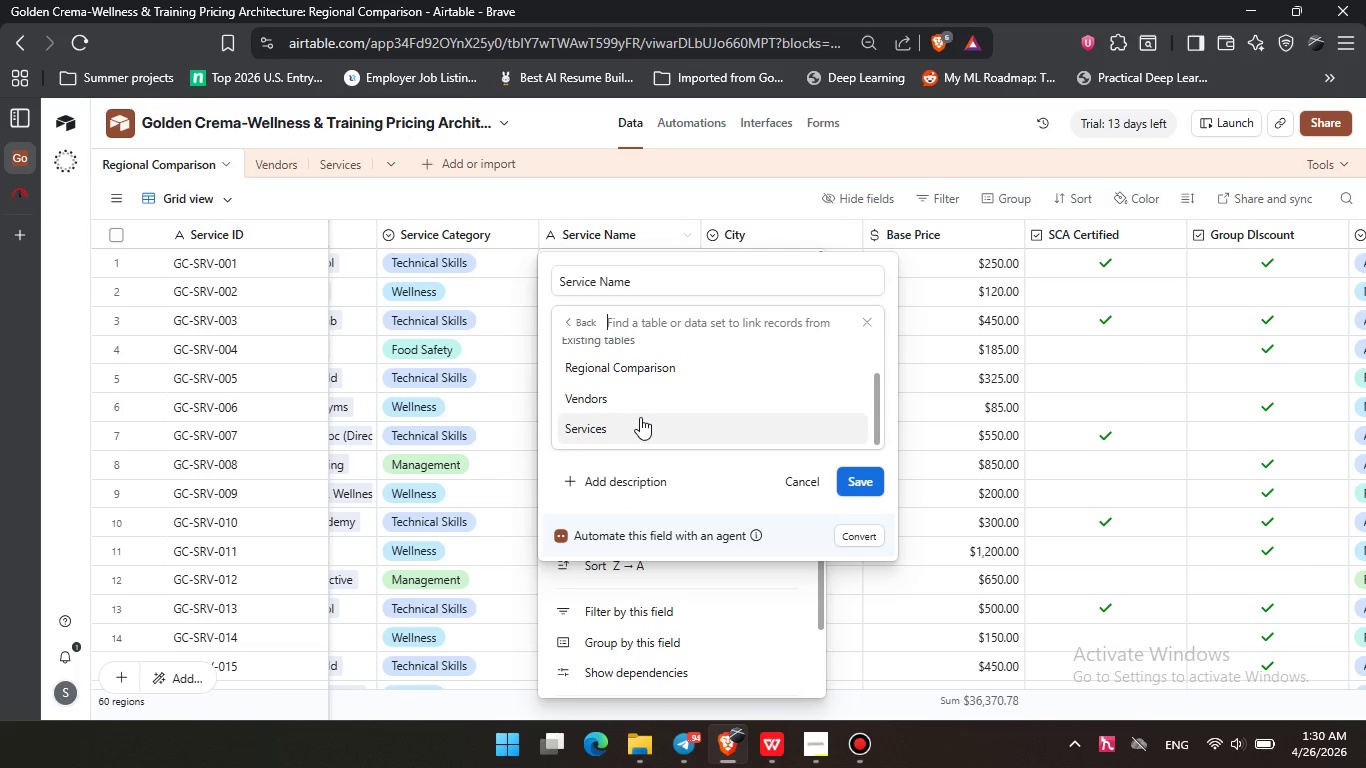 
left_click([640, 417])
 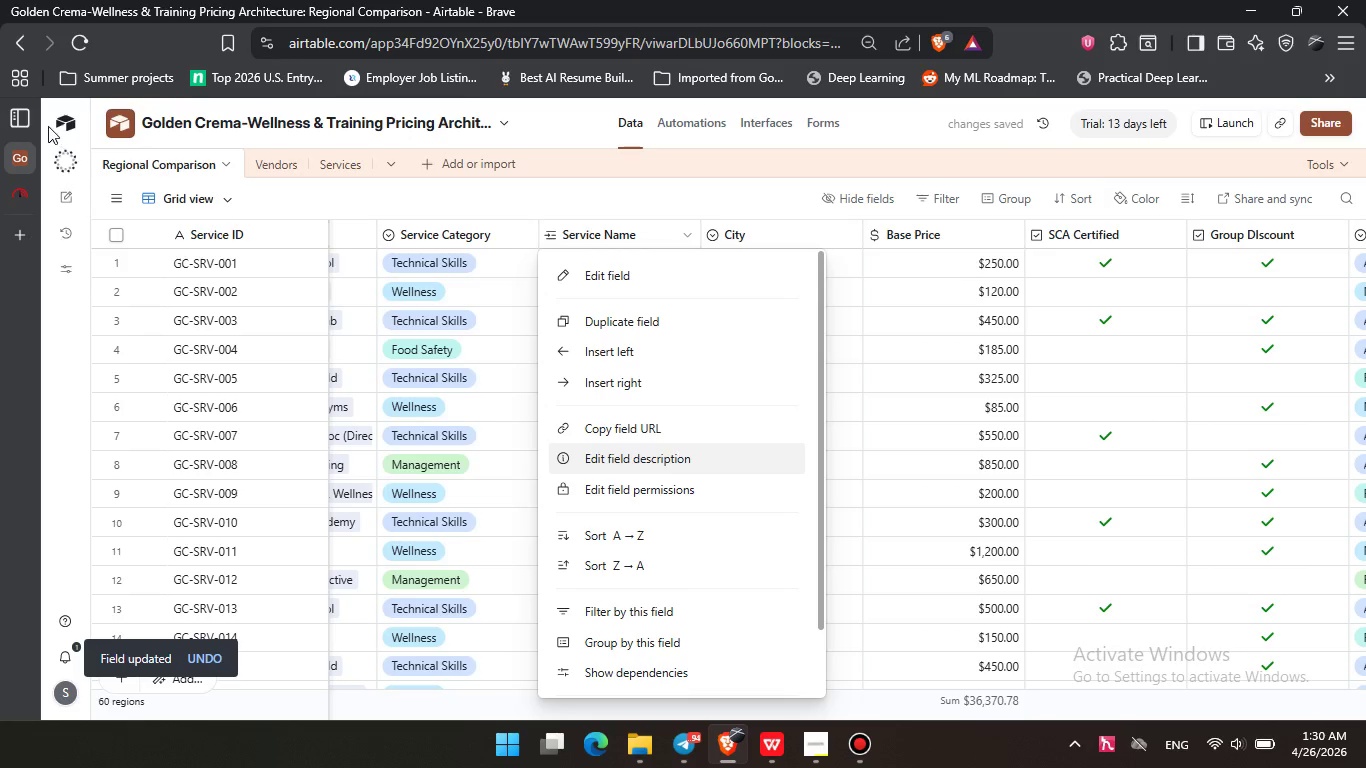 
left_click([113, 197])
 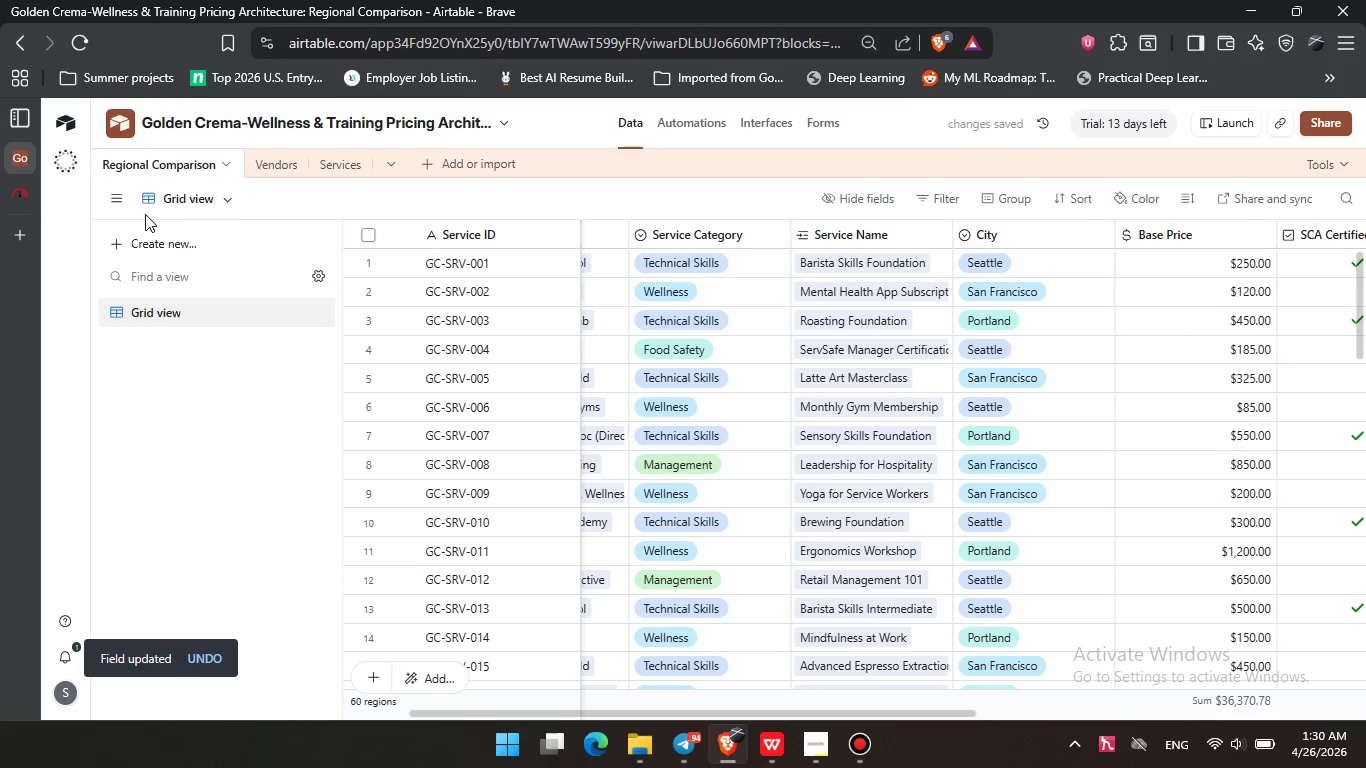 
left_click([118, 199])
 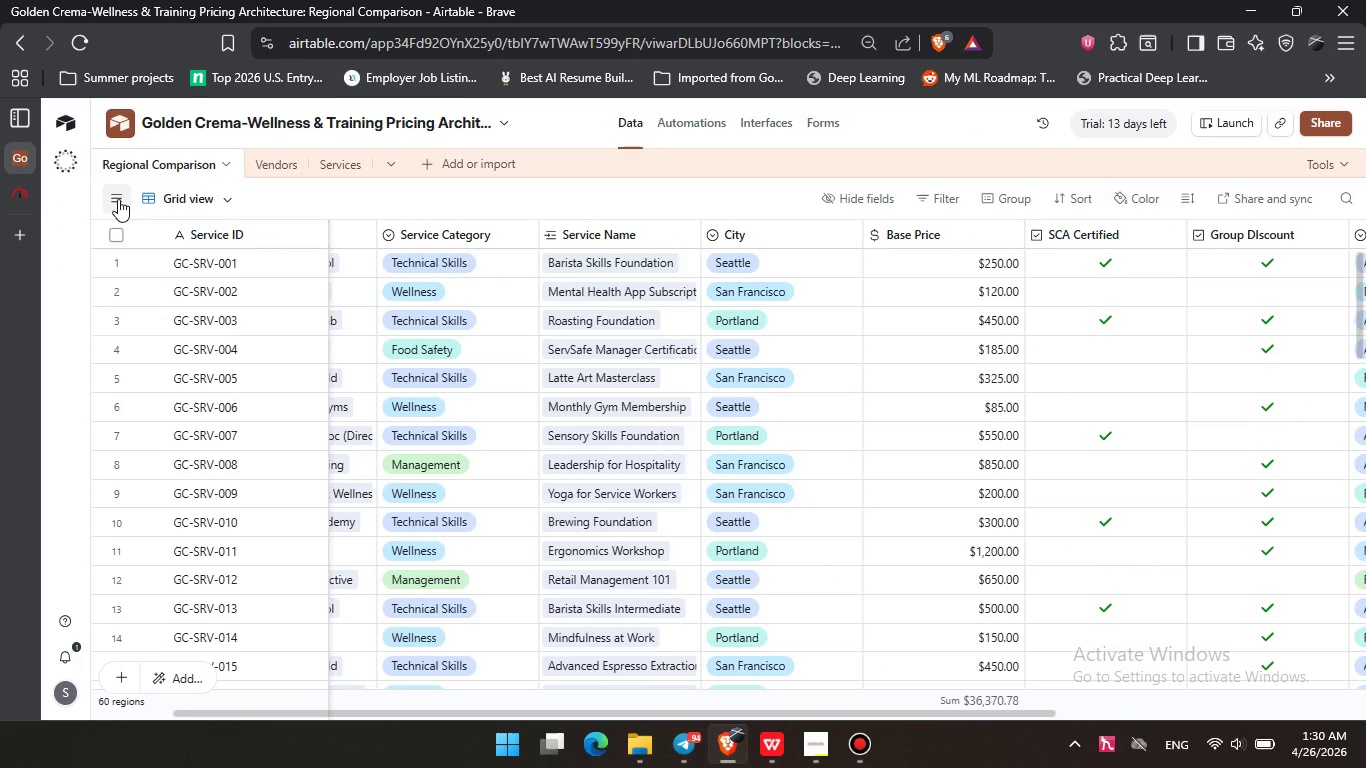 
wait(12.28)
 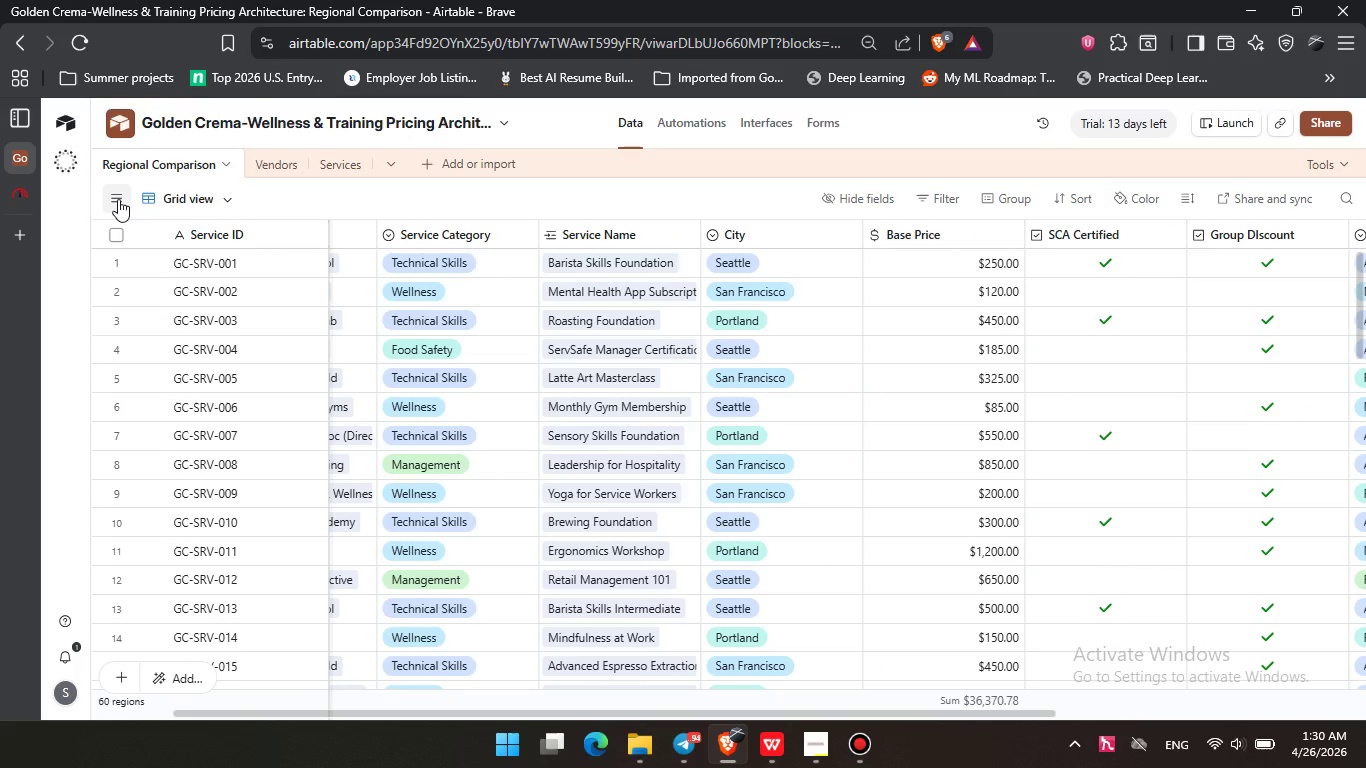 
left_click([944, 450])
 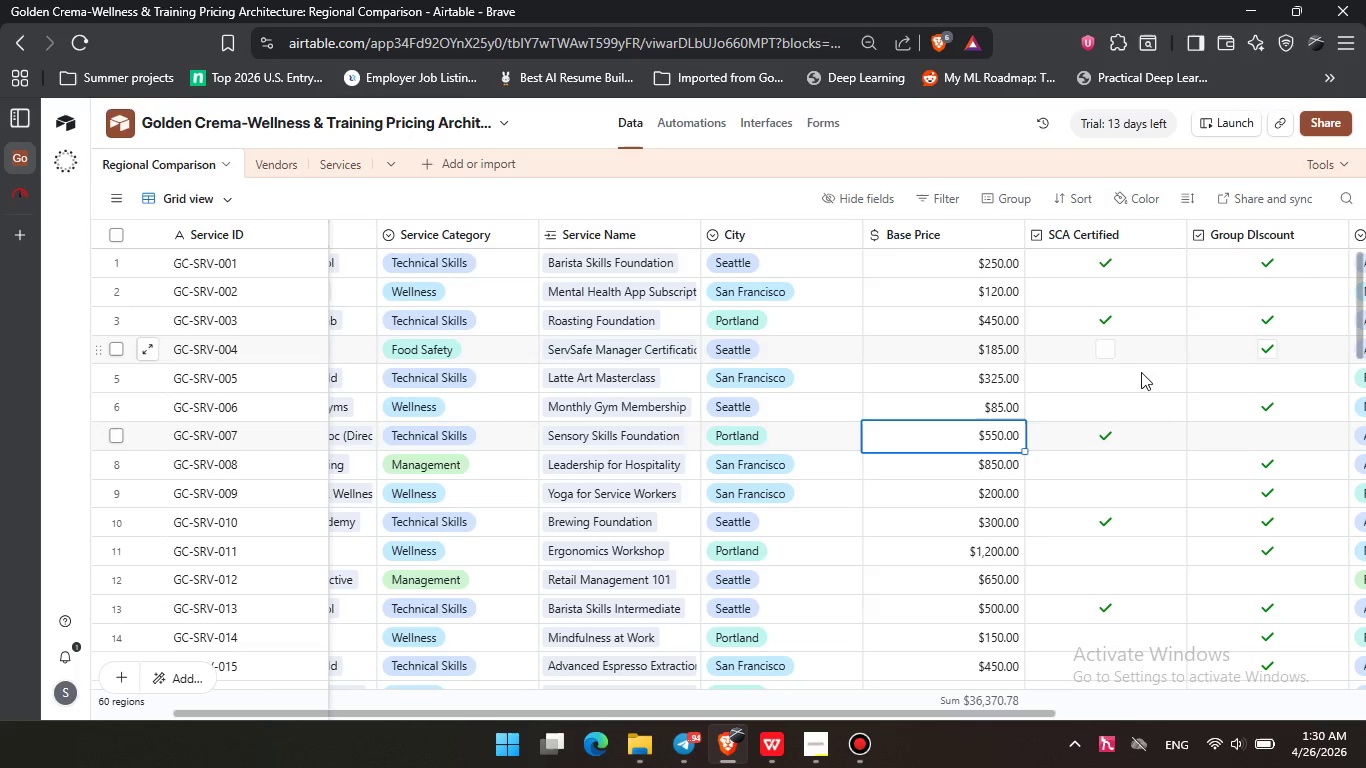 
scroll: coordinate [1157, 398], scroll_direction: down, amount: 1.0
 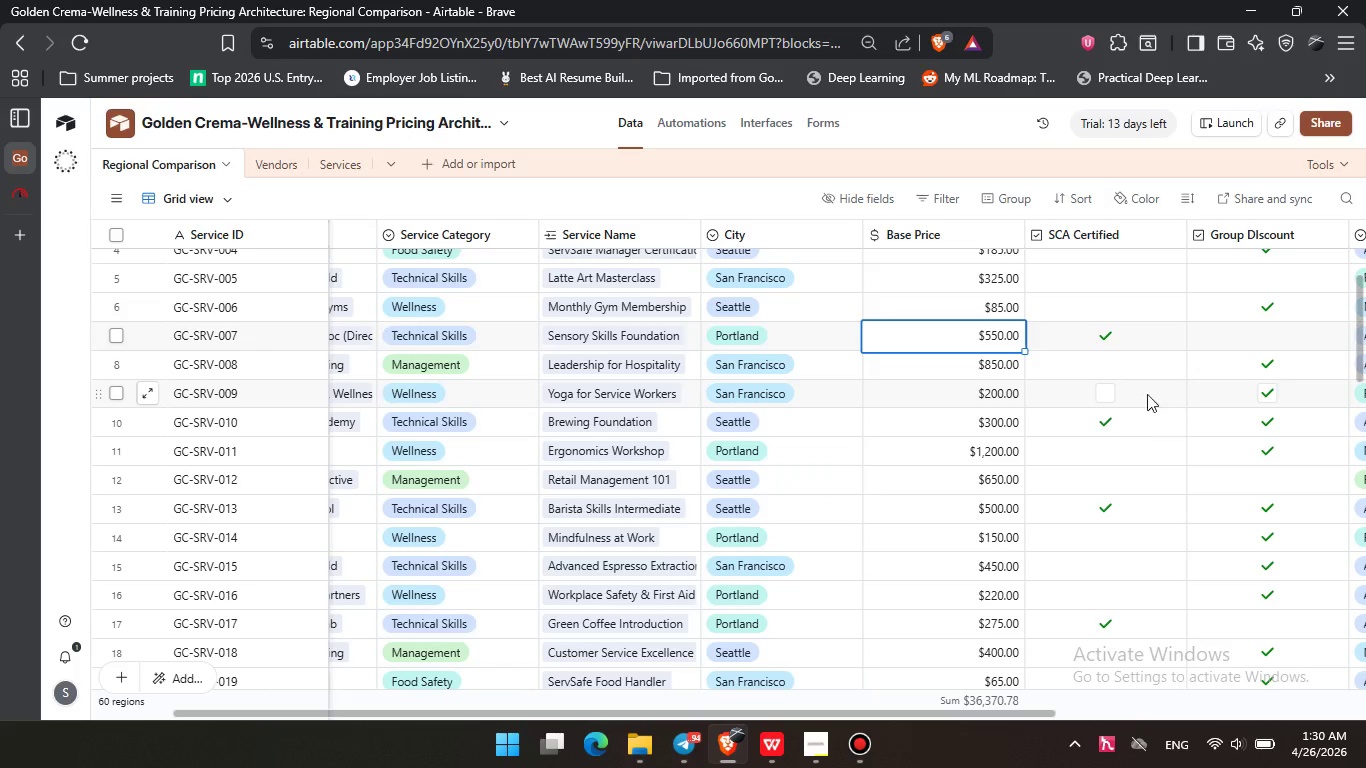 
left_click([328, 161])
 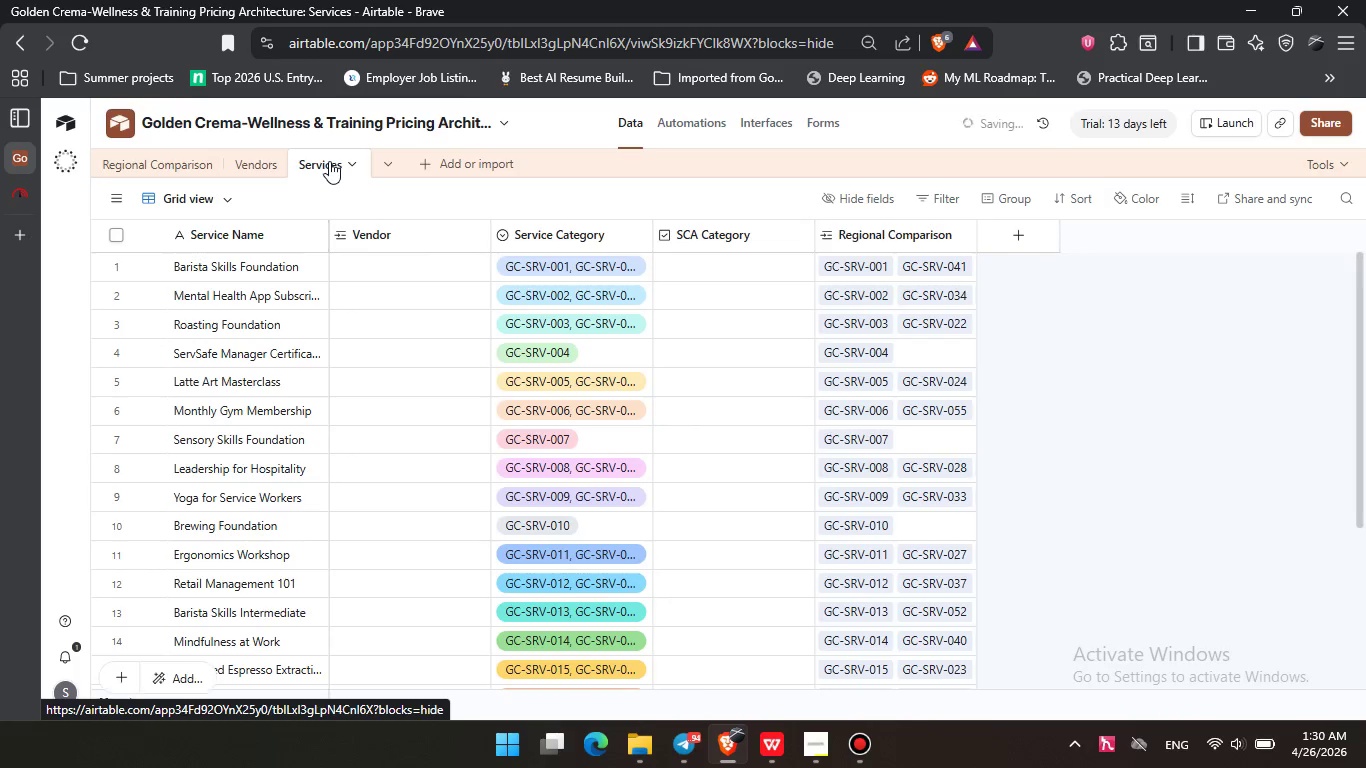 
mouse_move([238, 253])
 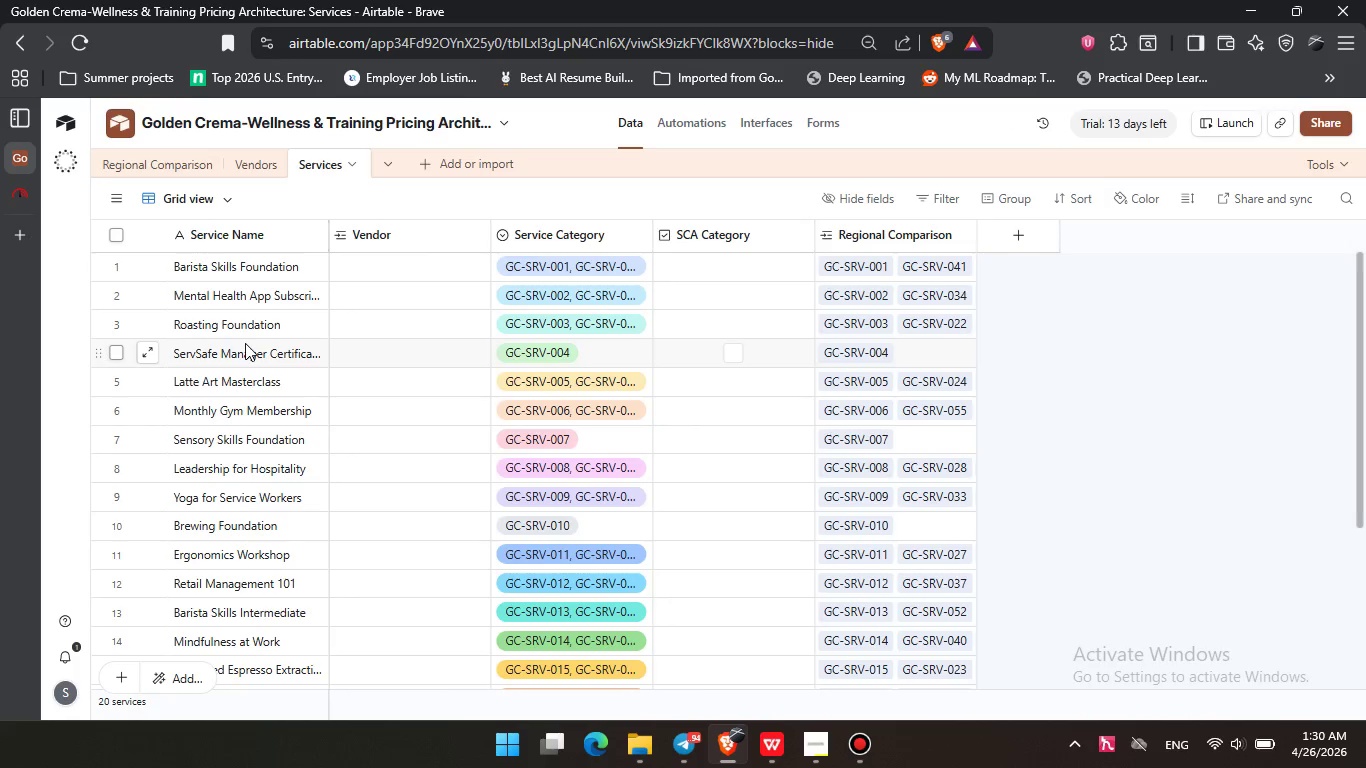 
scroll: coordinate [245, 343], scroll_direction: down, amount: 3.0
 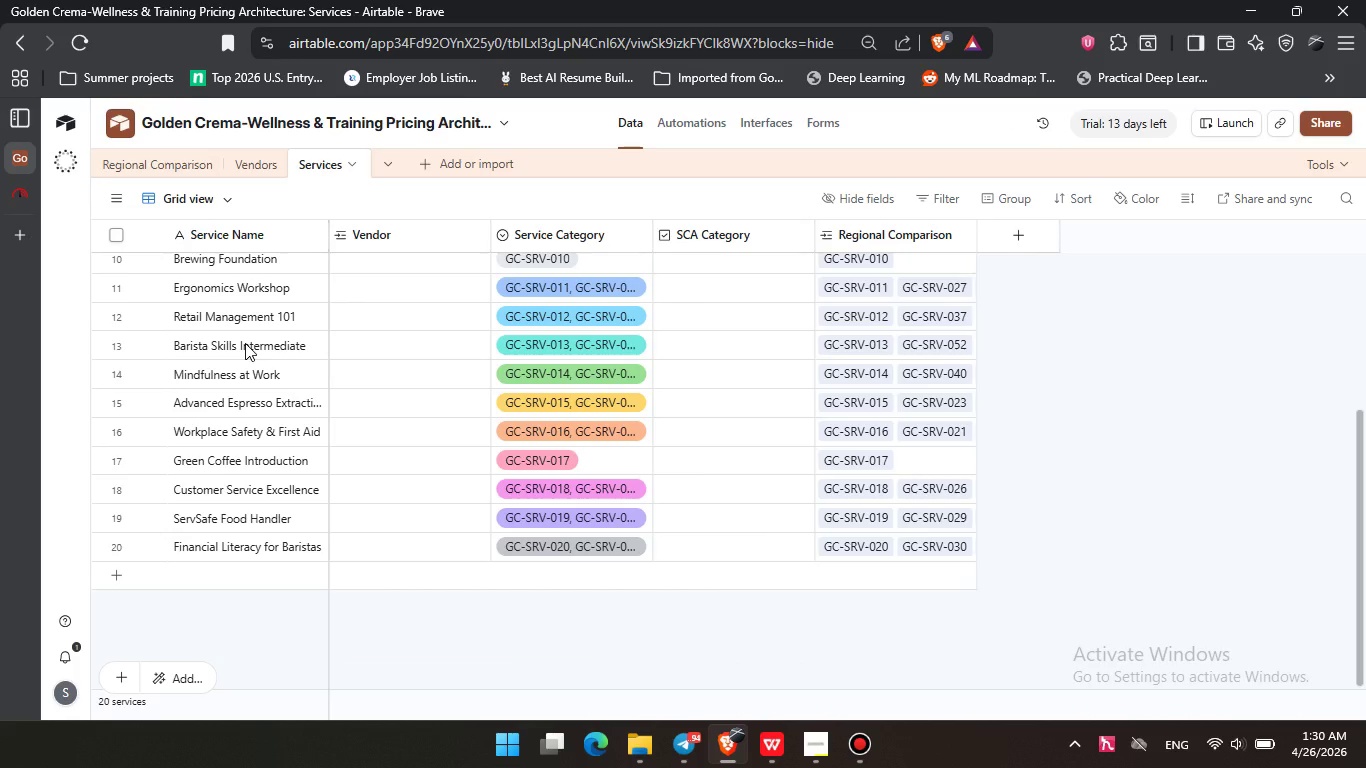 
scroll: coordinate [245, 343], scroll_direction: up, amount: 5.0
 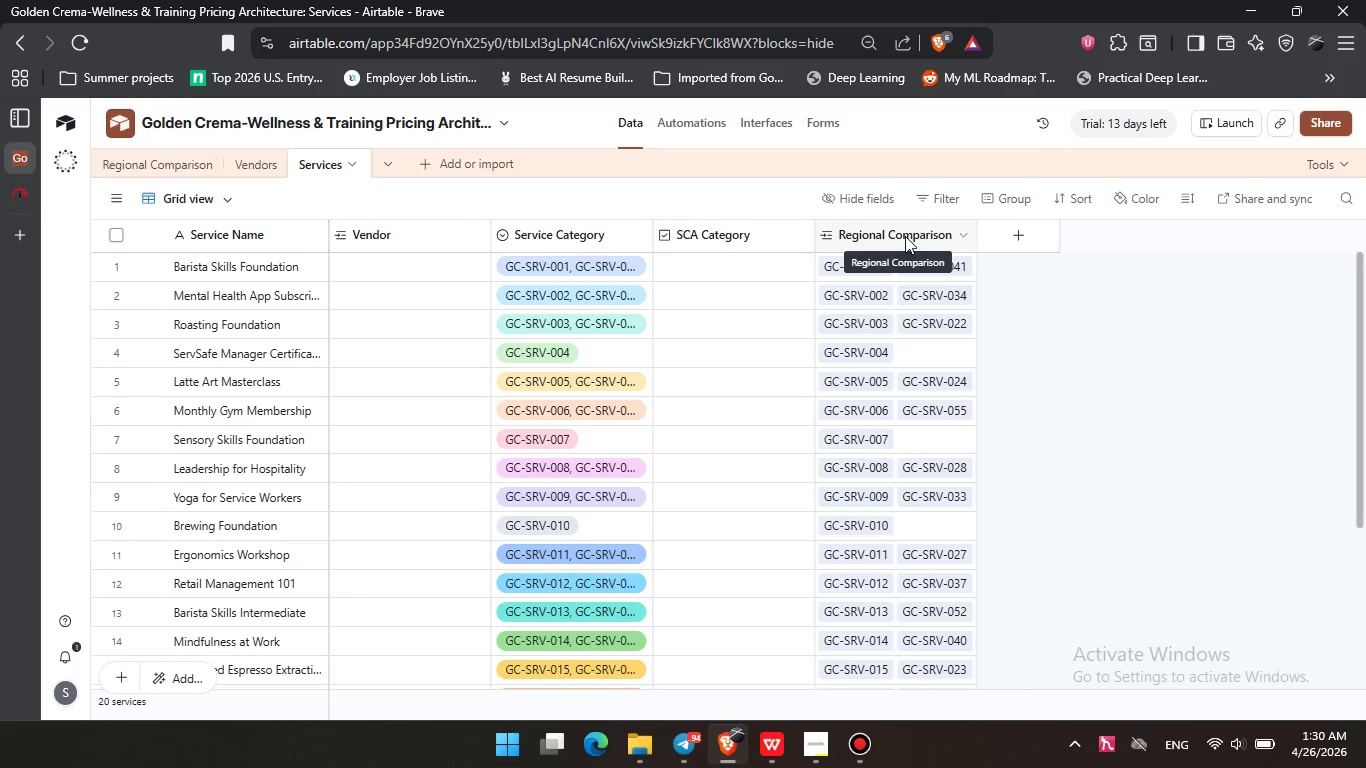 
left_click([276, 163])
 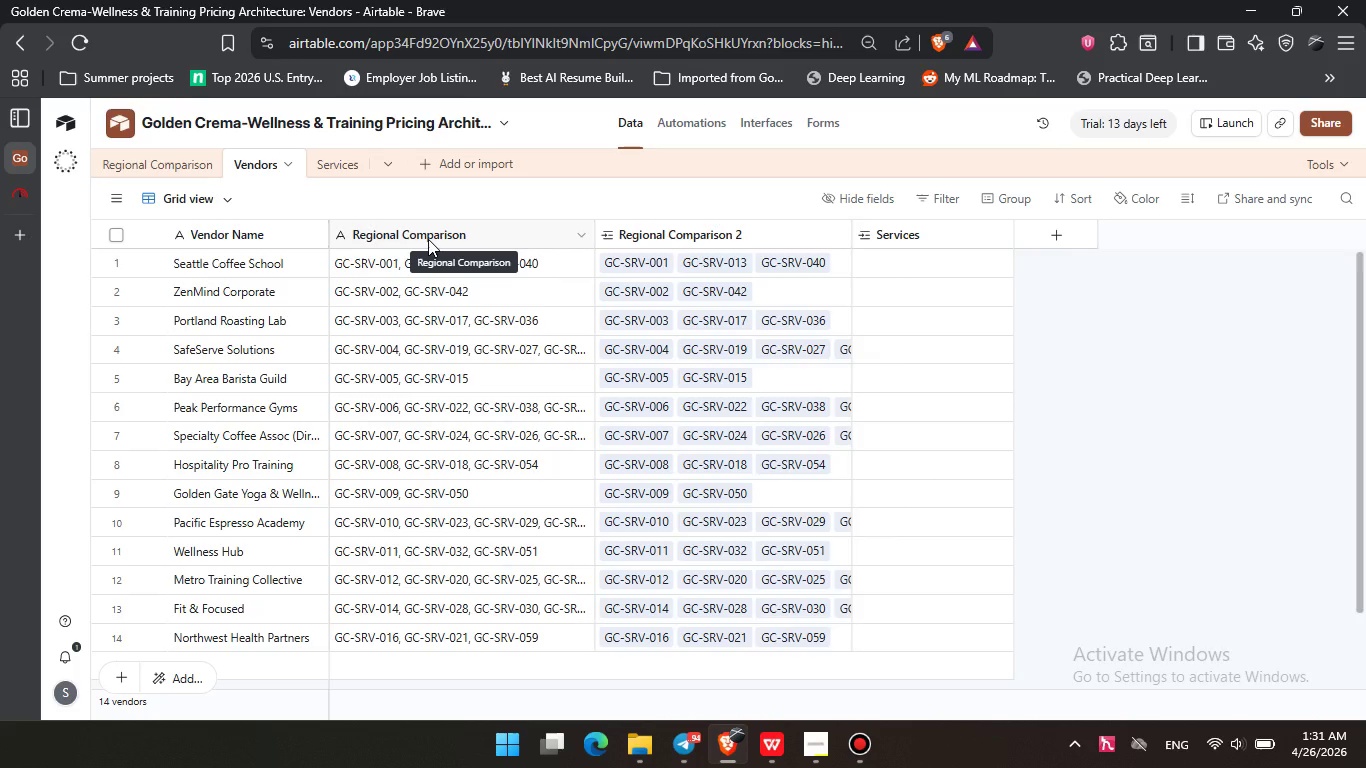 
wait(19.66)
 